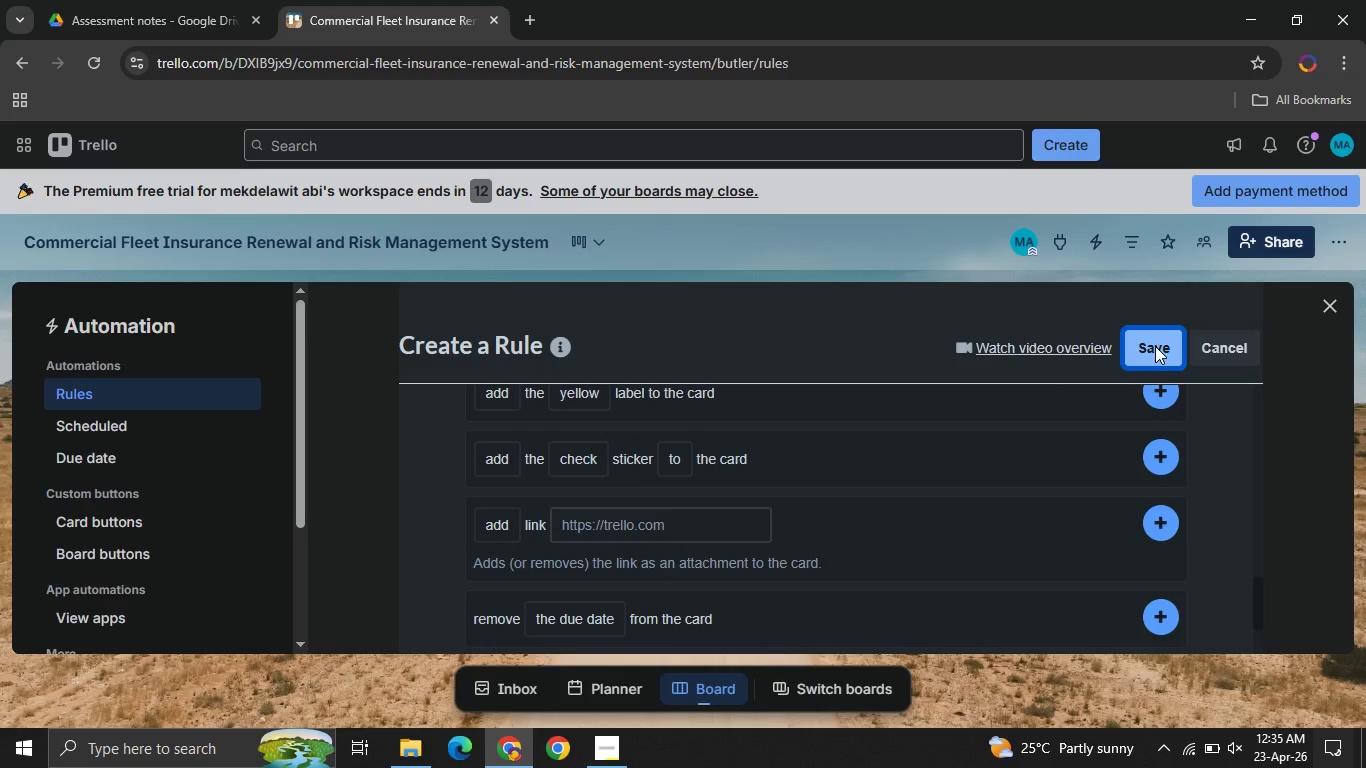 
mouse_move([643, 521])
 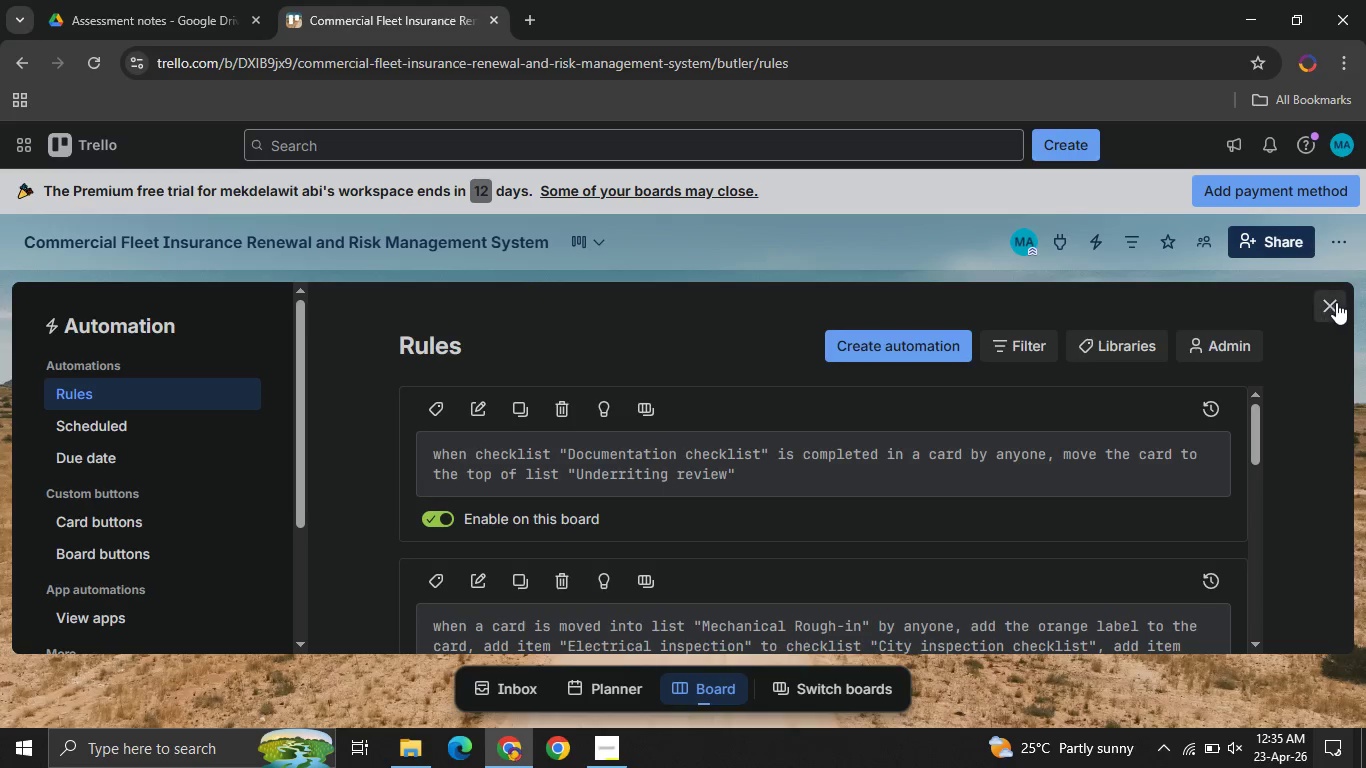 
left_click([1336, 302])
 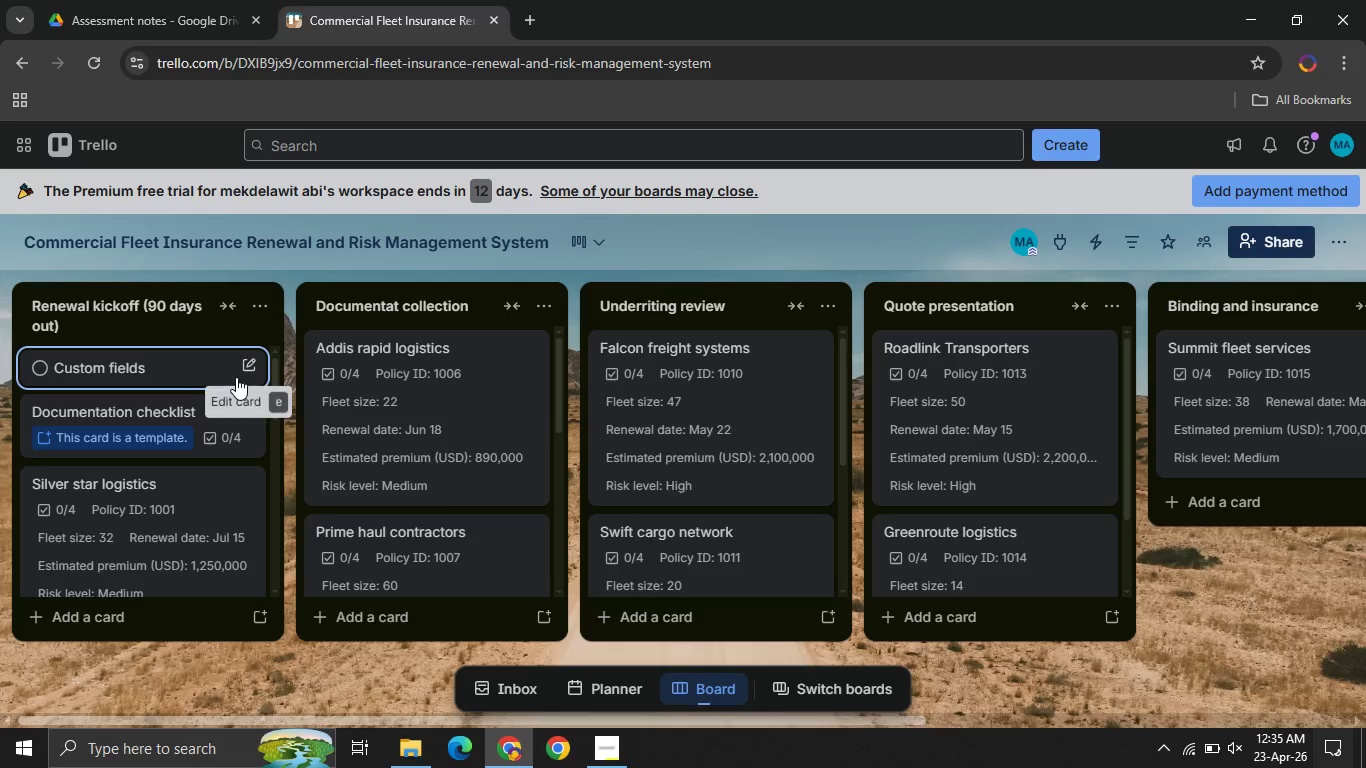 
left_click([248, 366])
 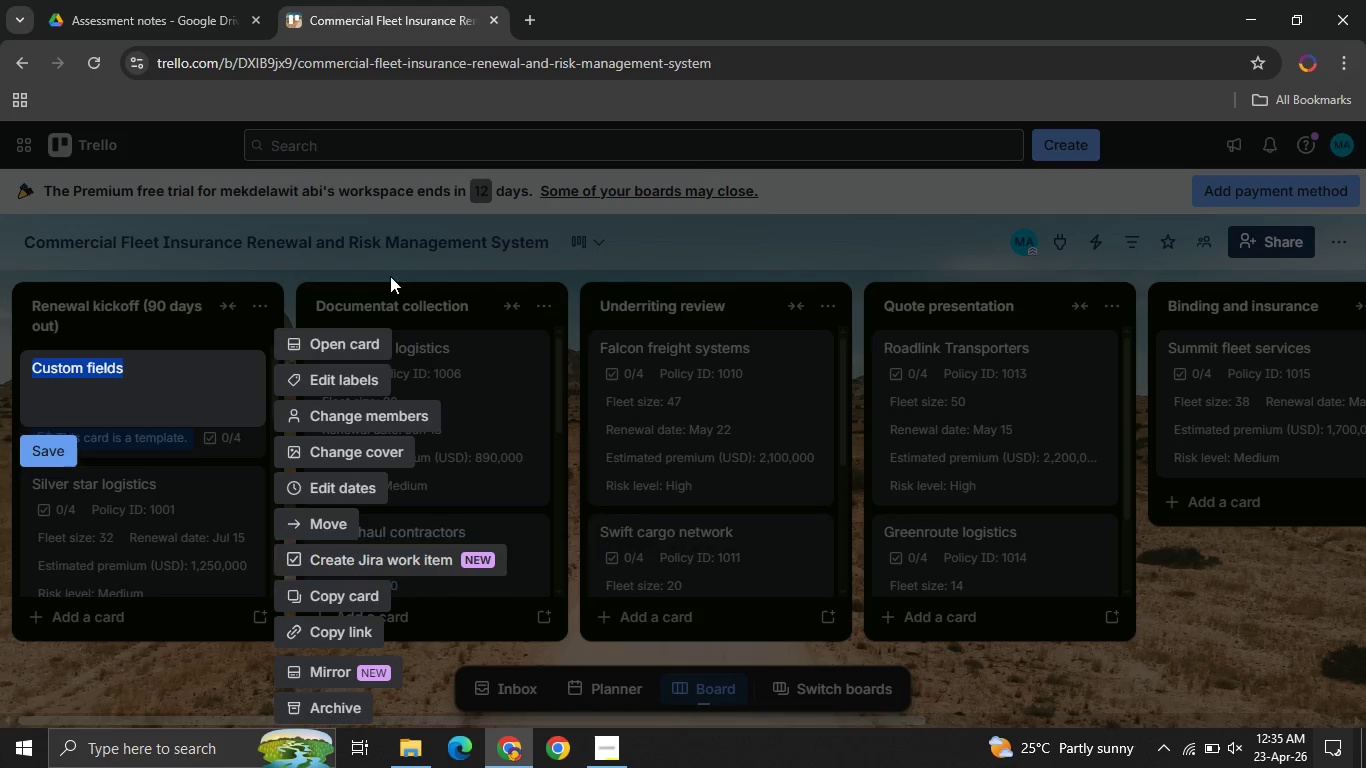 
left_click([158, 668])
 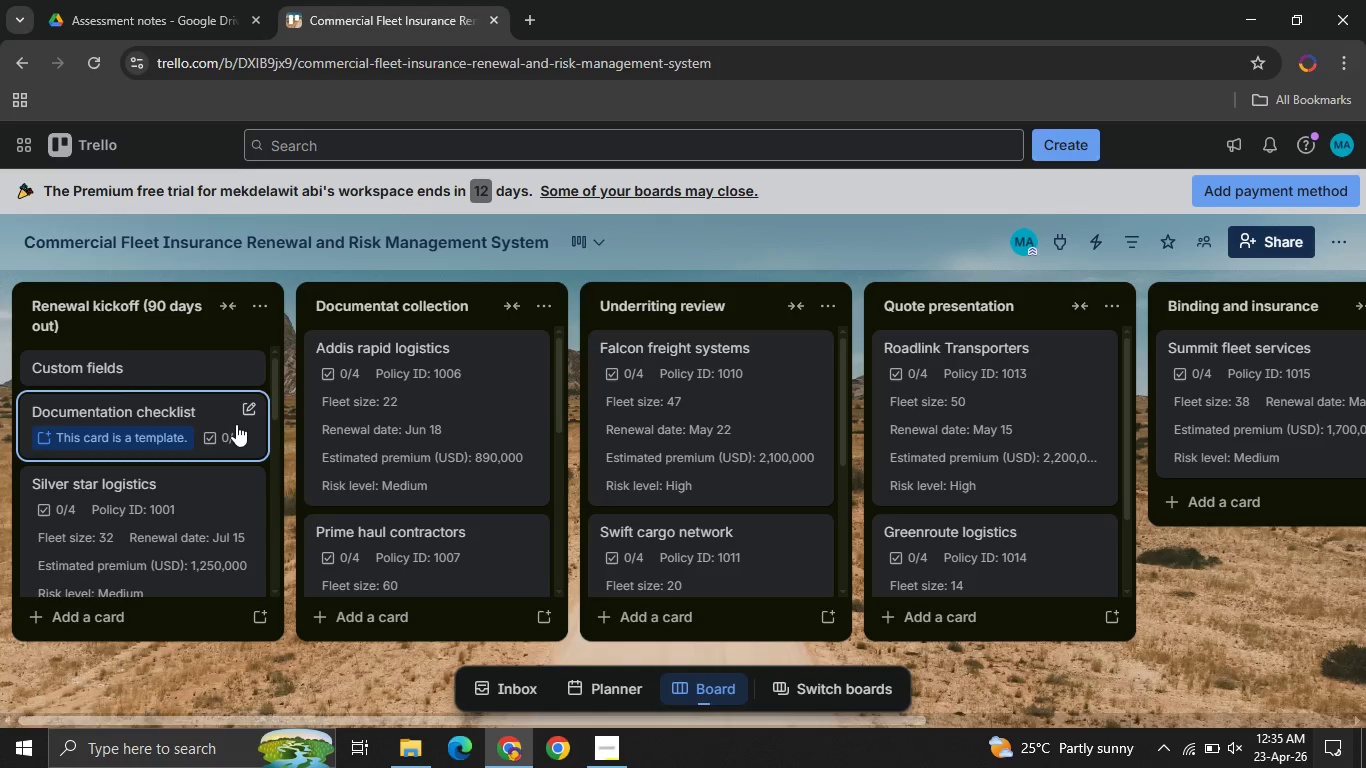 
left_click([183, 411])
 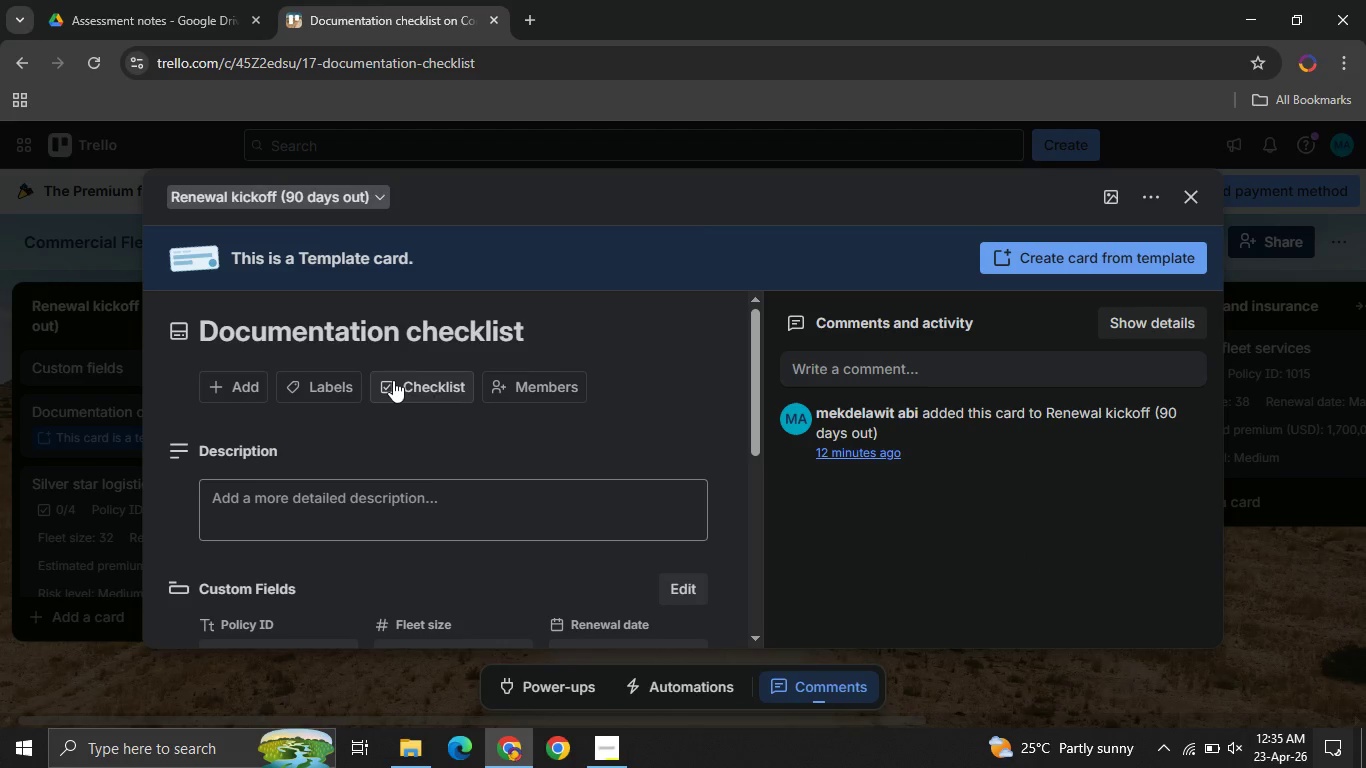 
left_click([315, 380])
 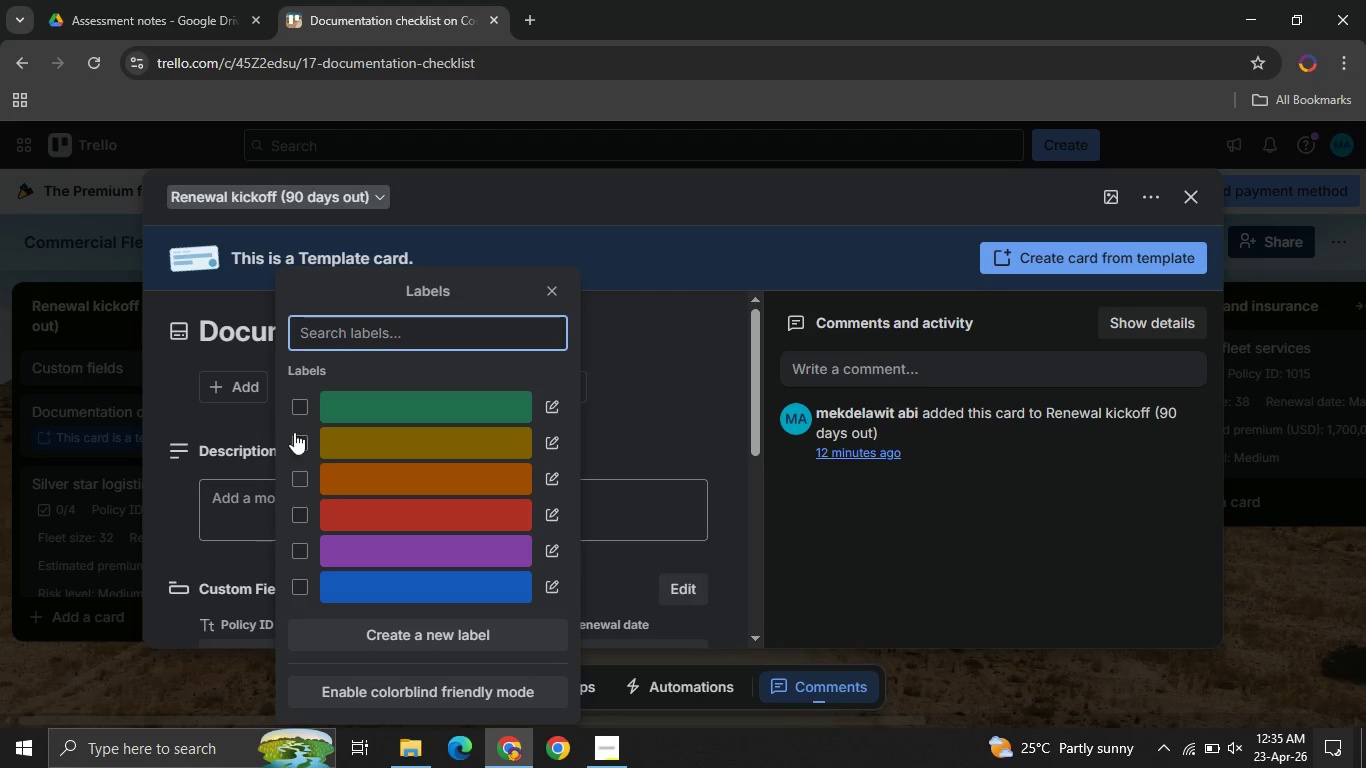 
left_click([294, 412])
 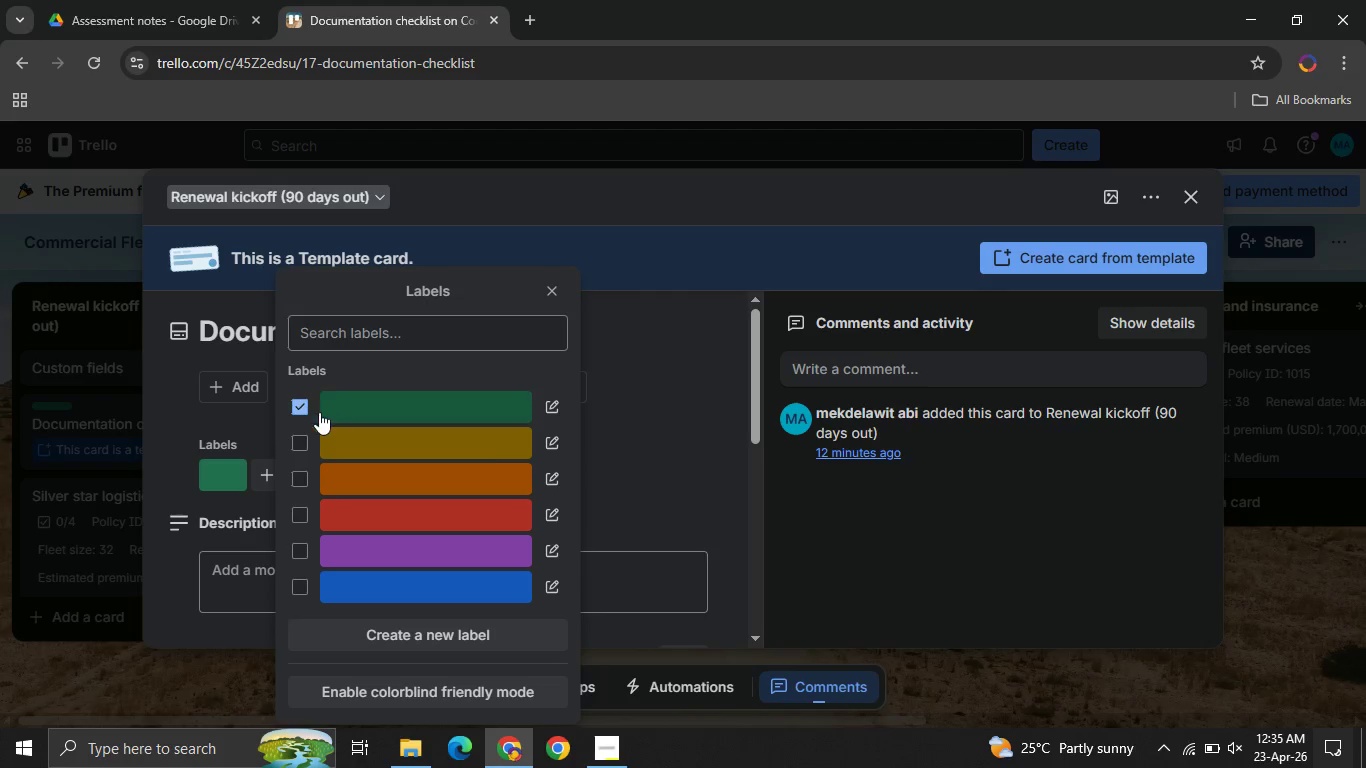 
left_click([297, 410])
 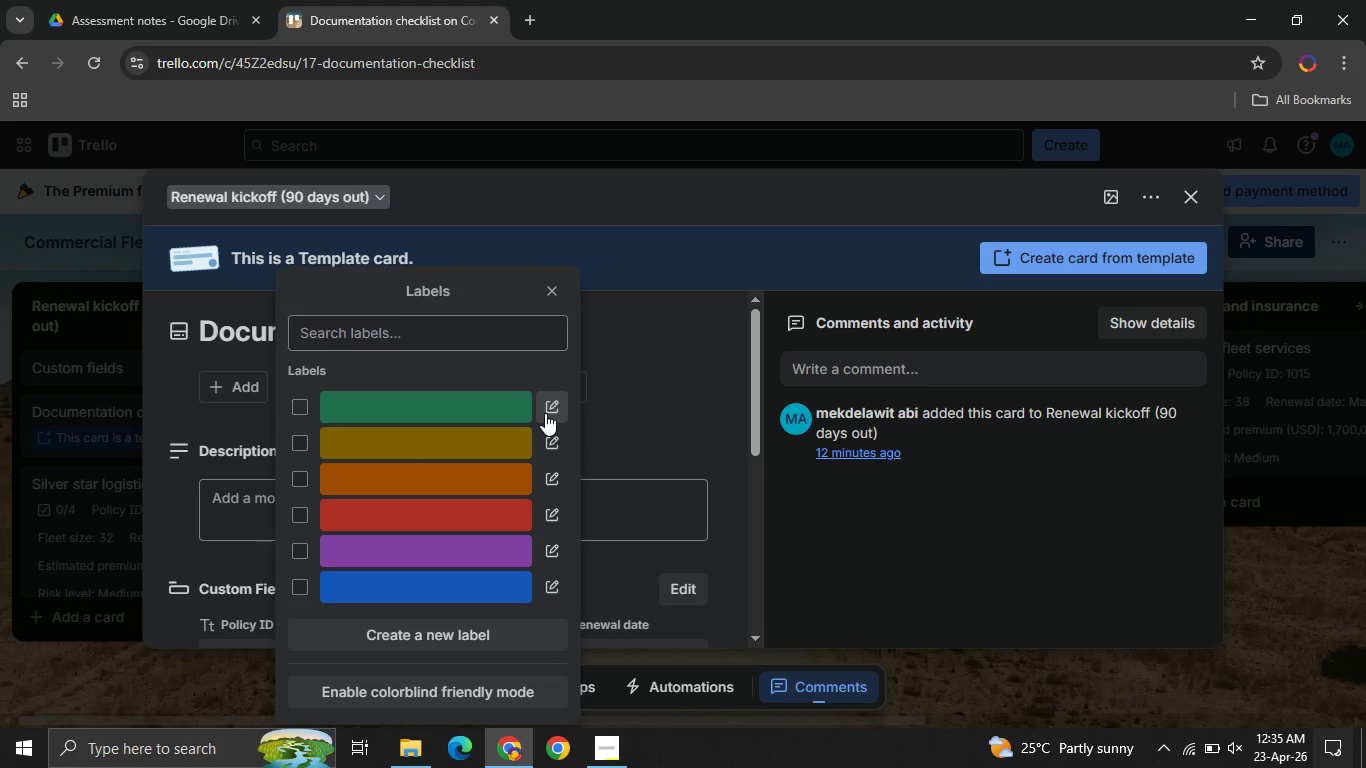 
left_click([545, 413])
 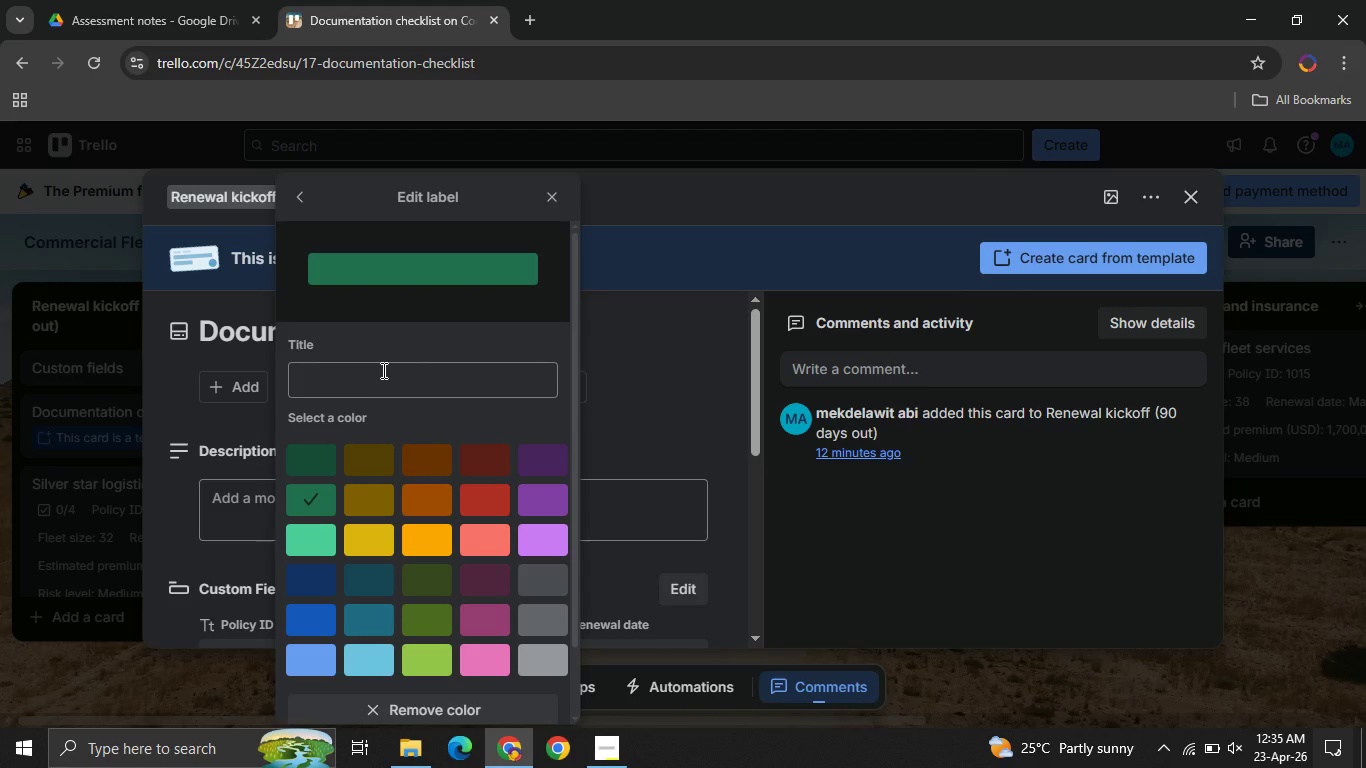 
left_click([382, 370])
 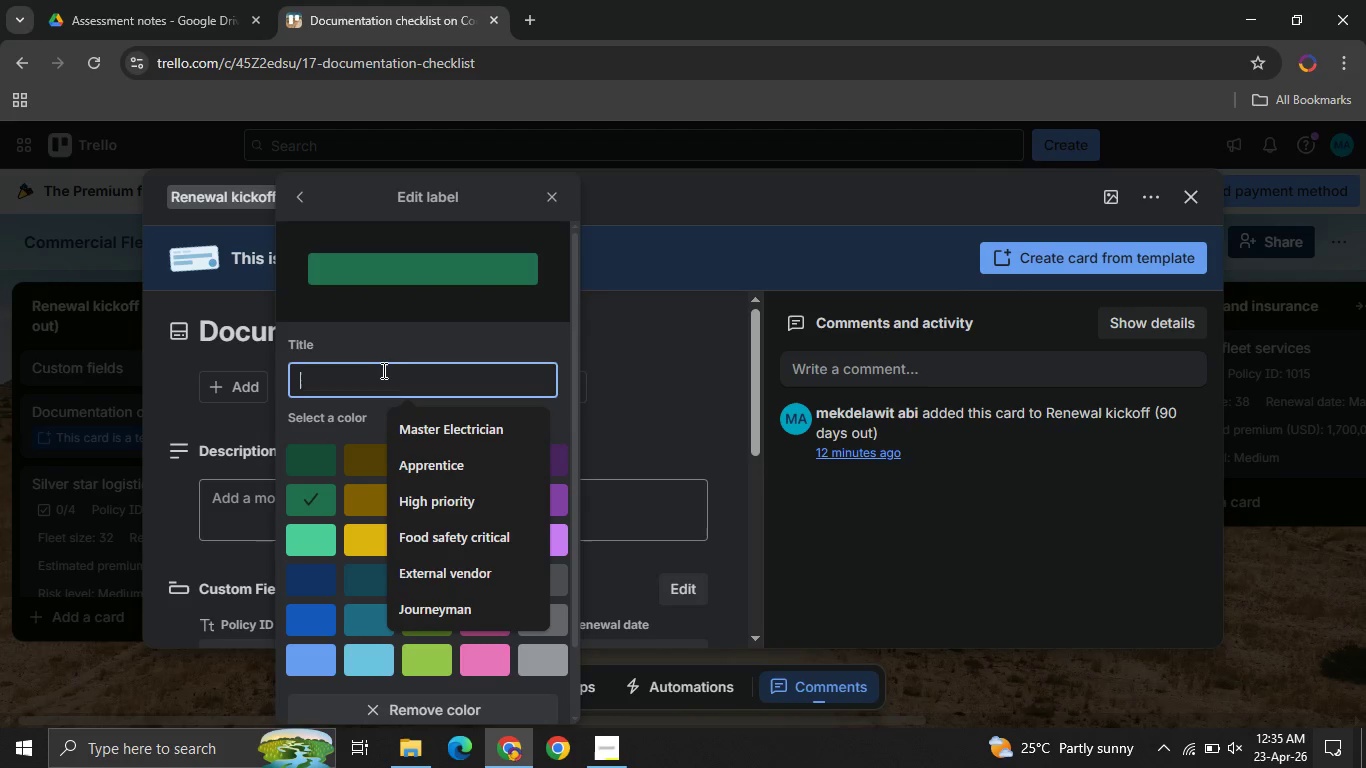 
type(Ready for review)
 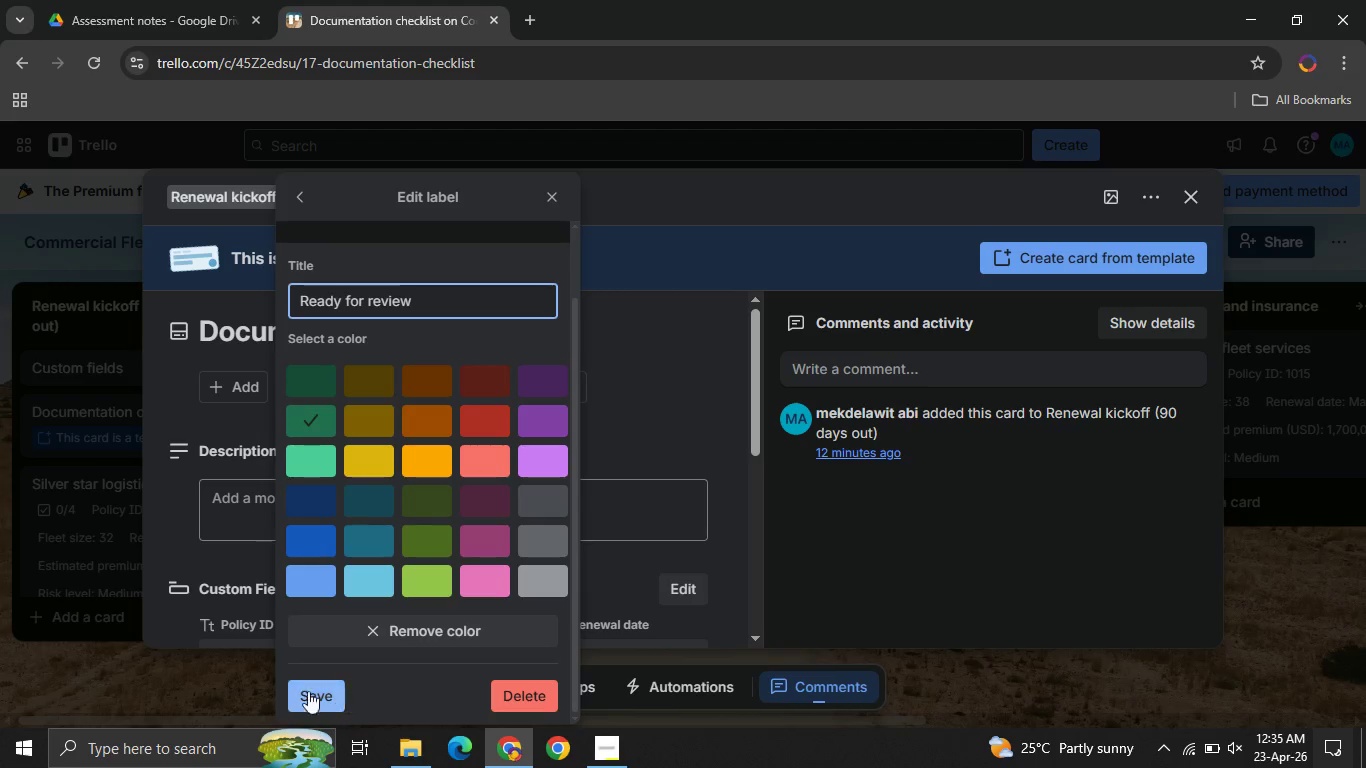 
left_click([299, 687])
 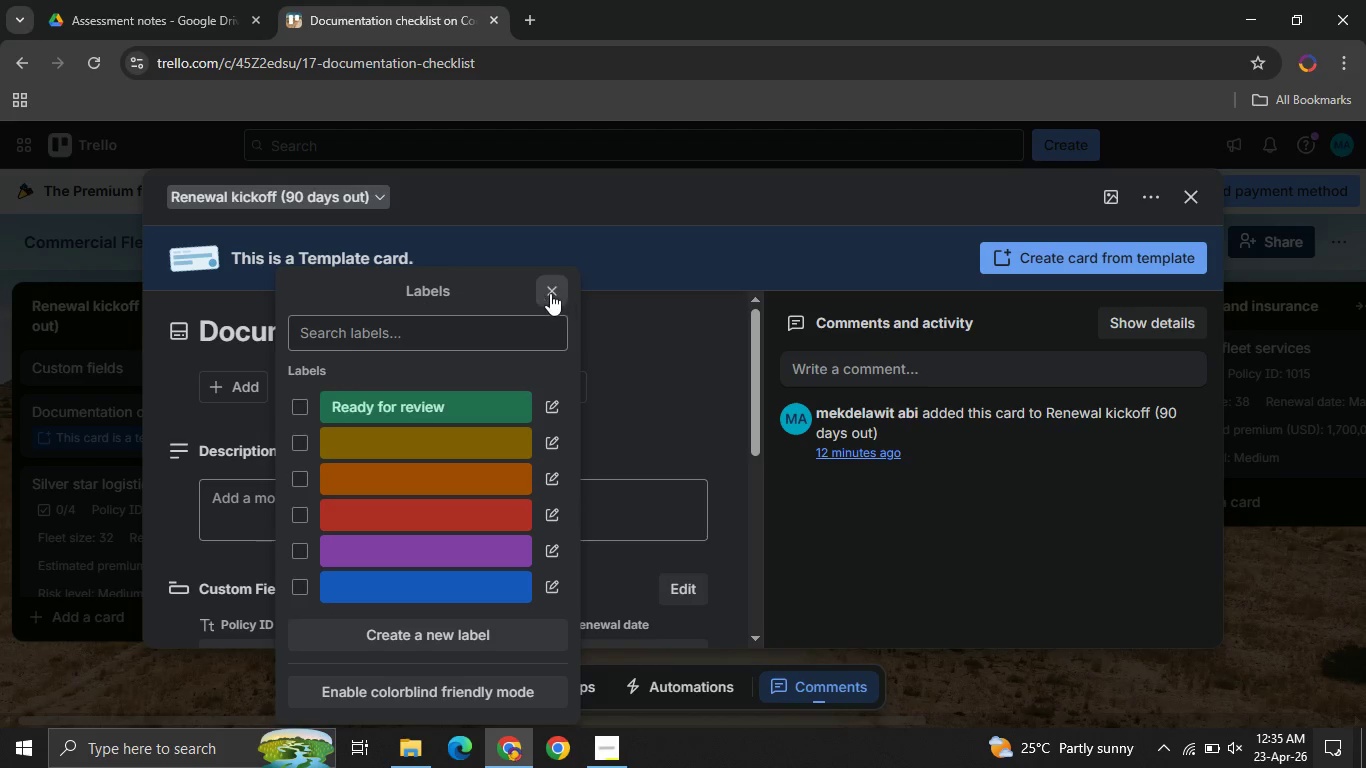 
left_click([548, 293])
 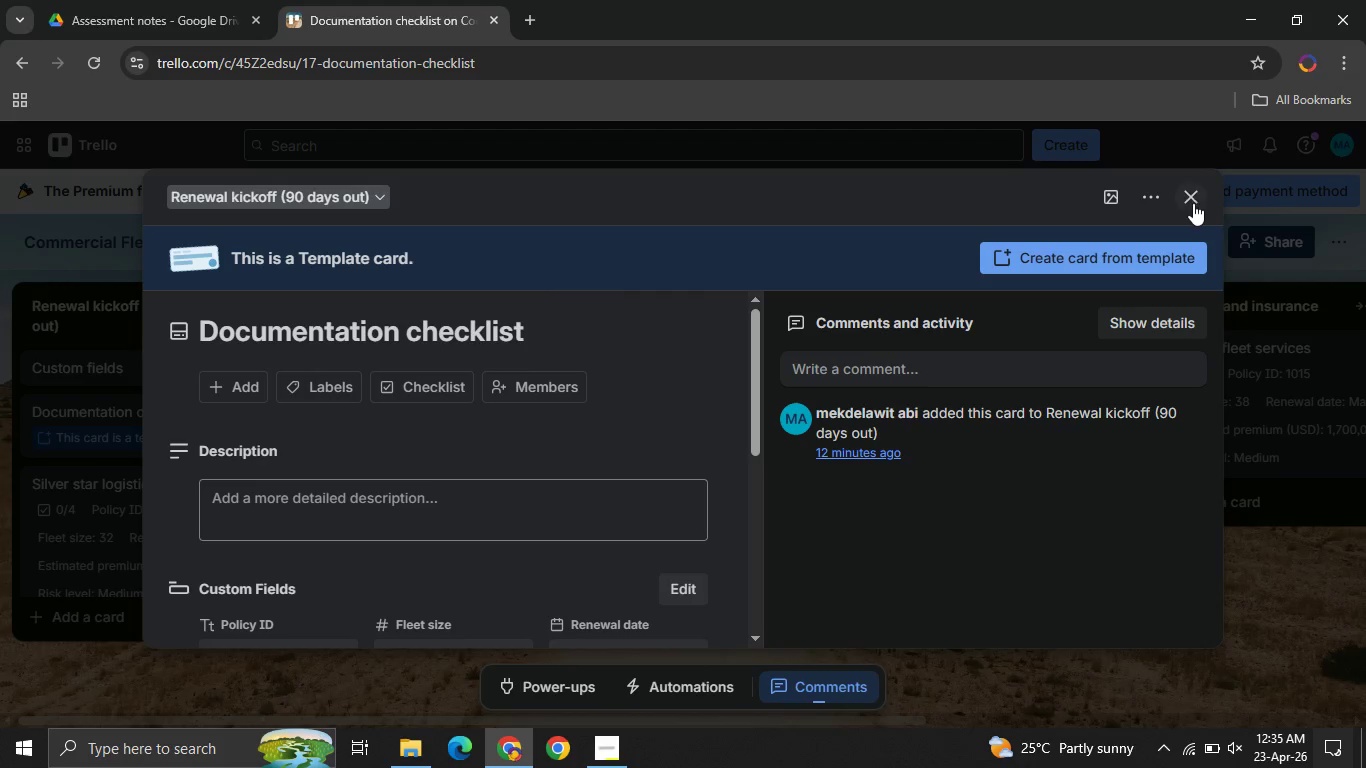 
left_click([1193, 203])
 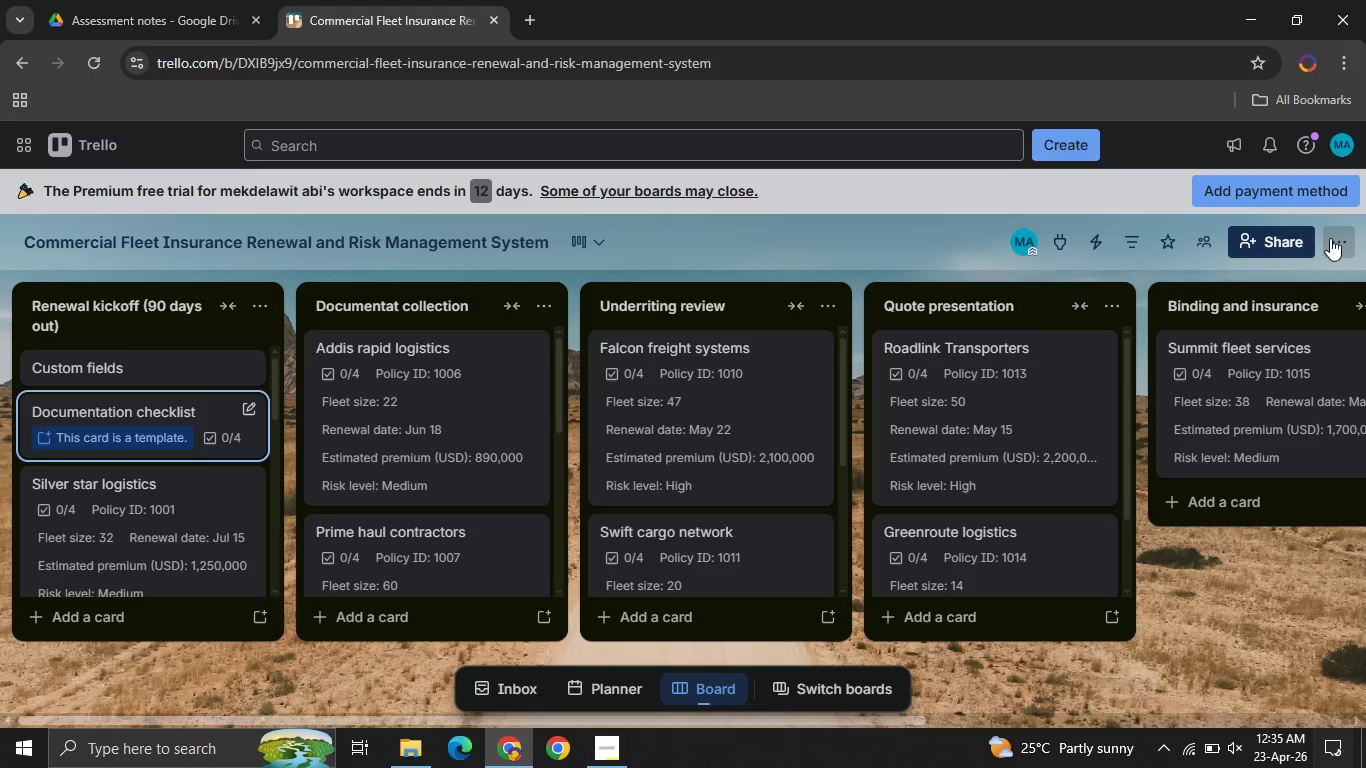 
left_click([1330, 238])
 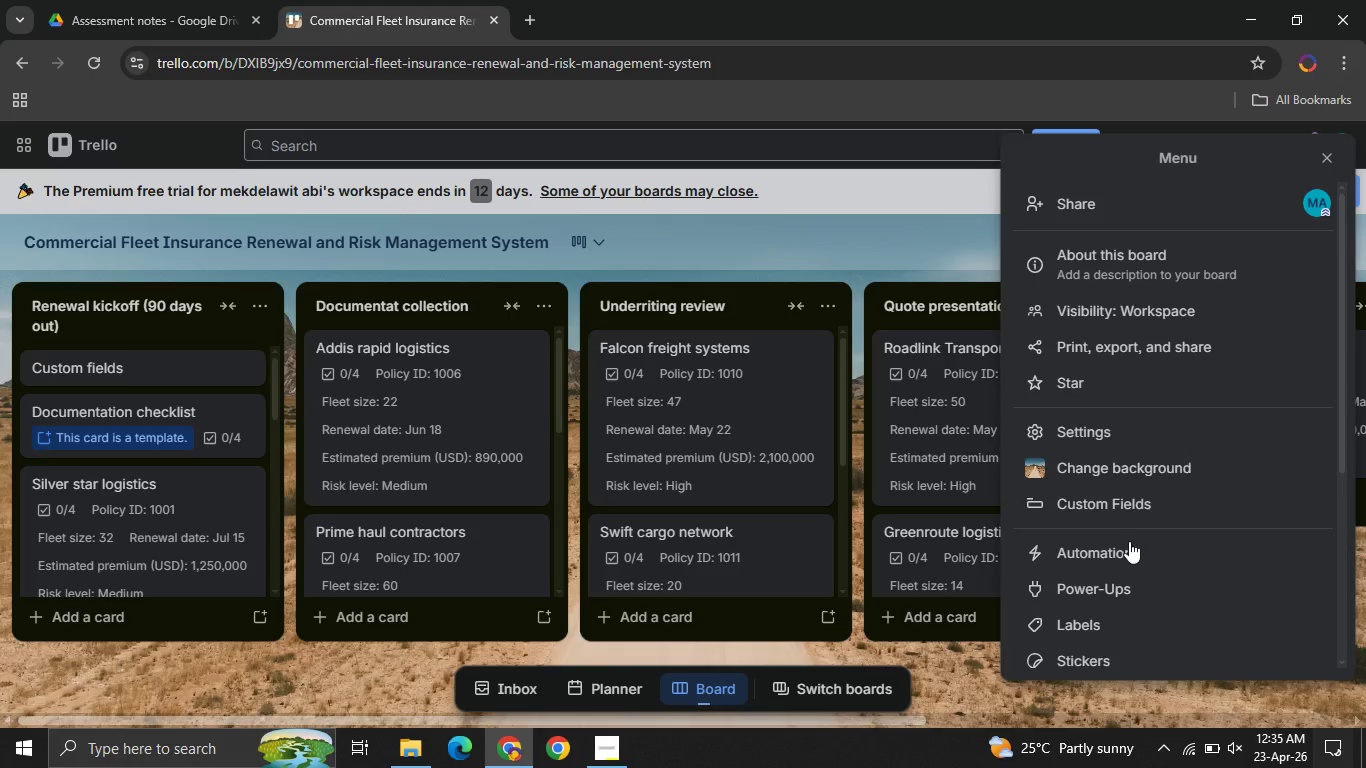 
left_click([1132, 548])
 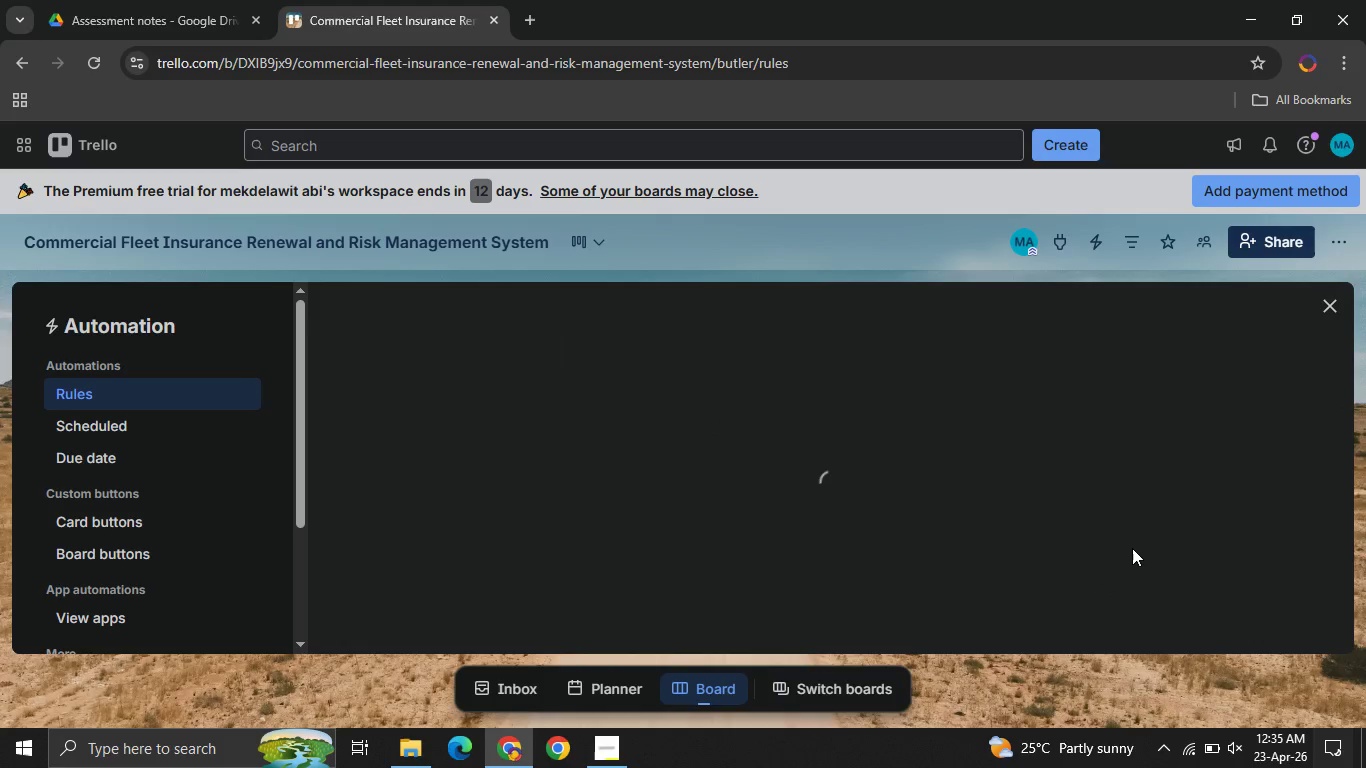 
wait(5.82)
 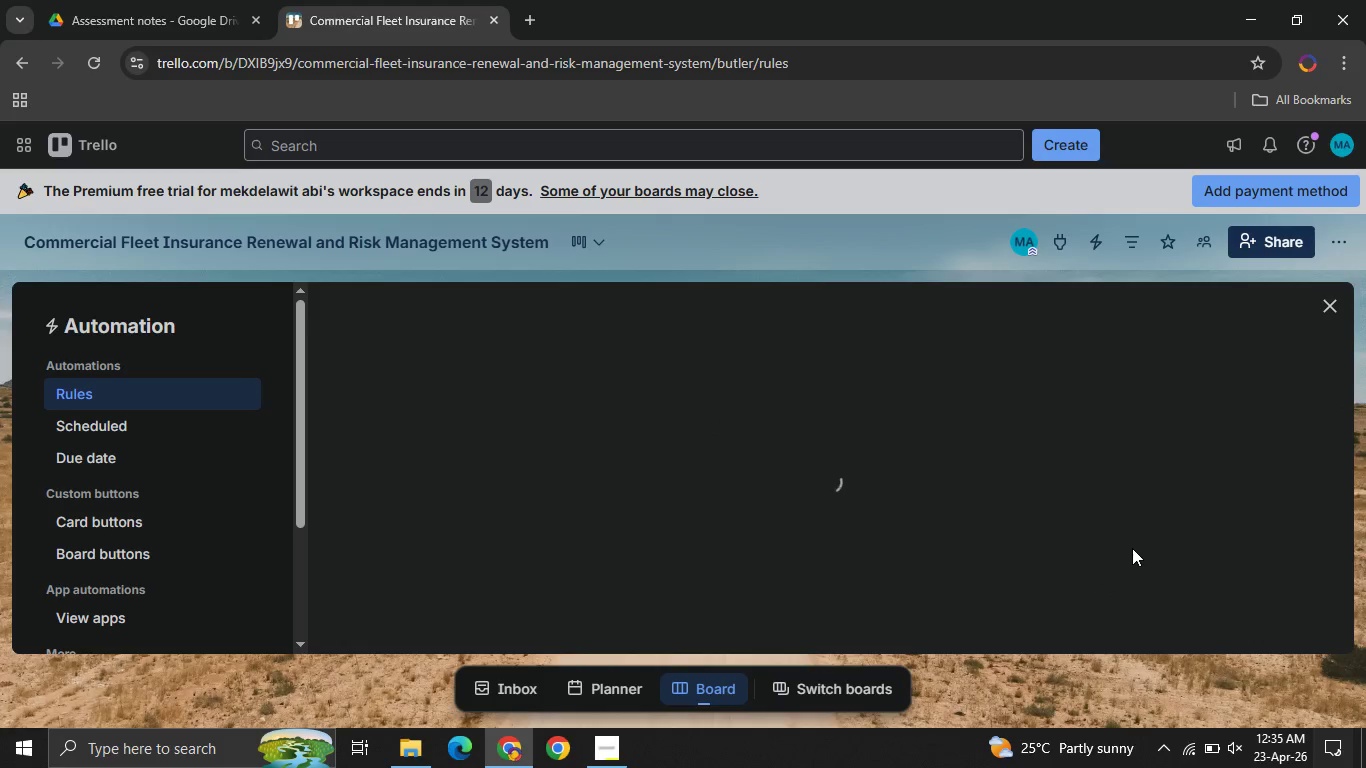 
mouse_move([745, 456])
 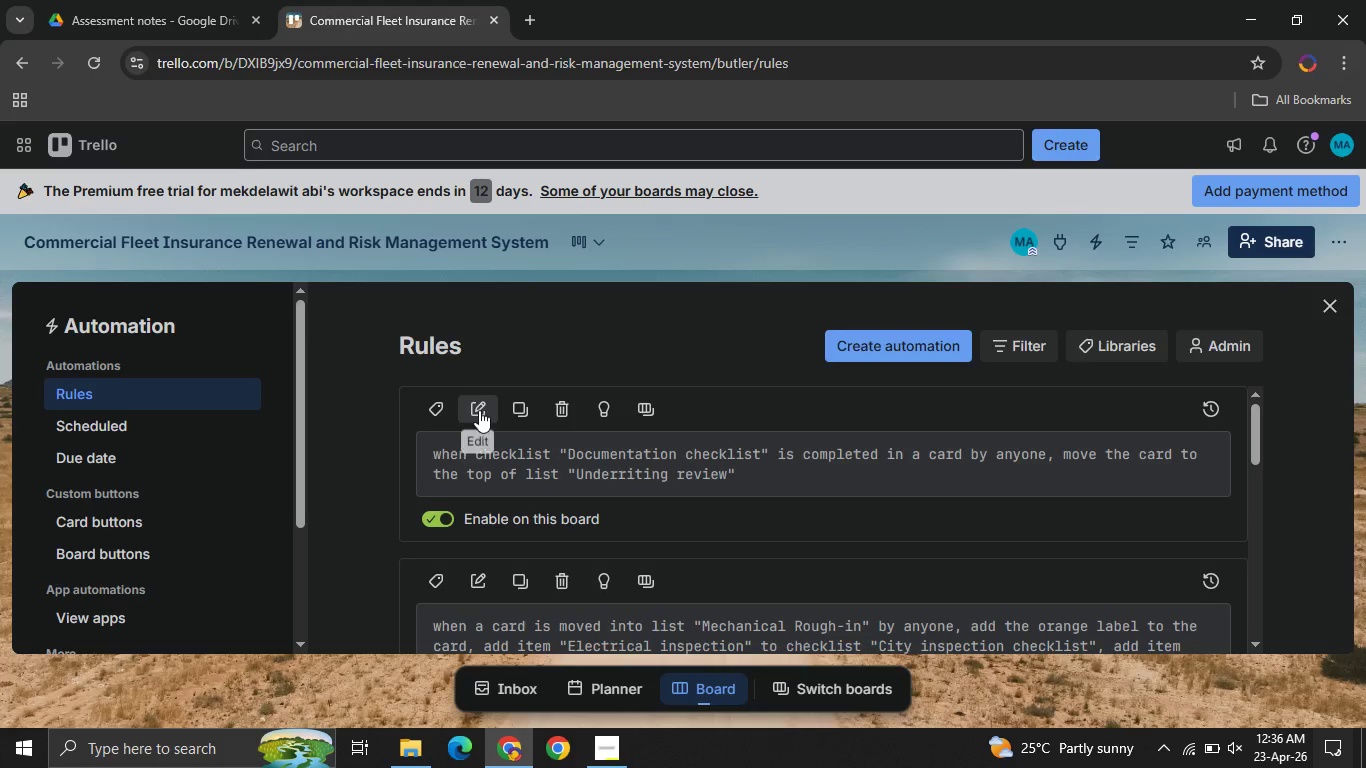 
left_click([479, 410])
 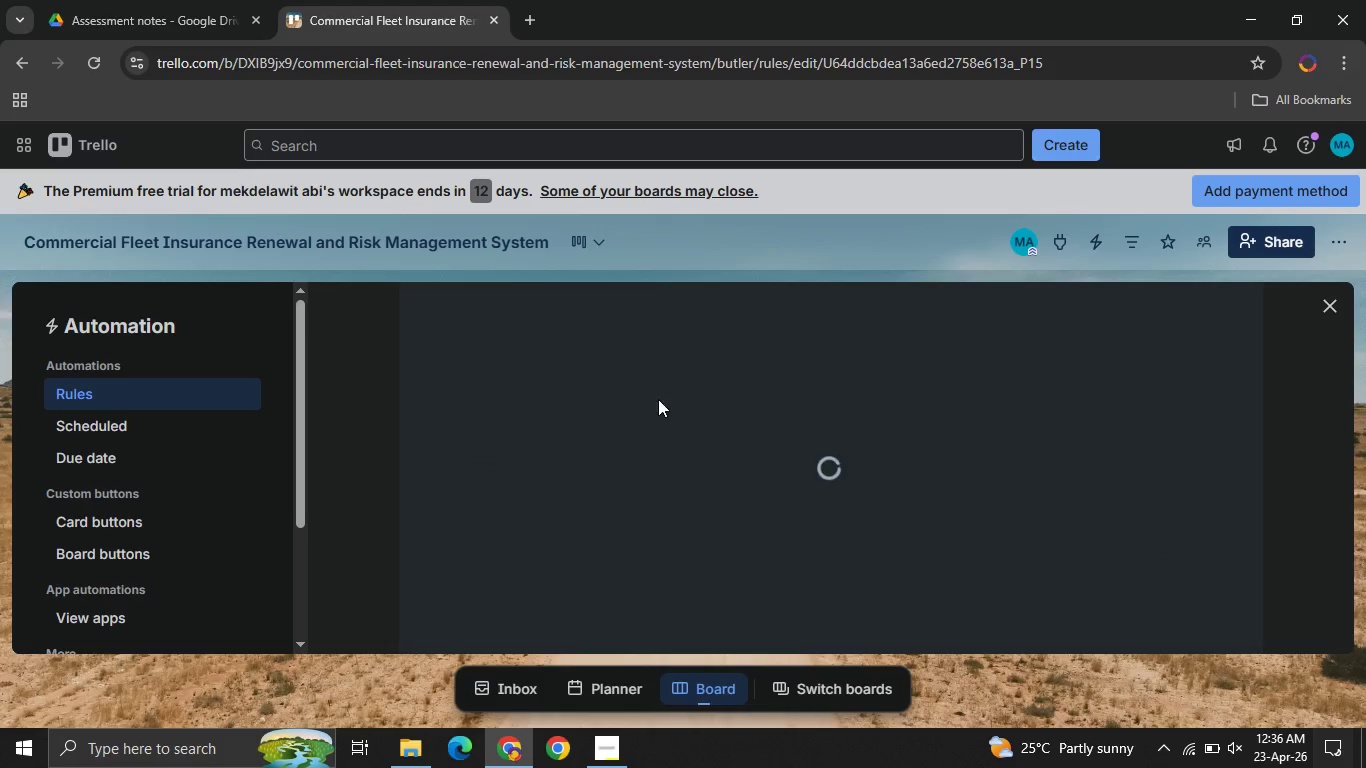 
mouse_move([703, 552])
 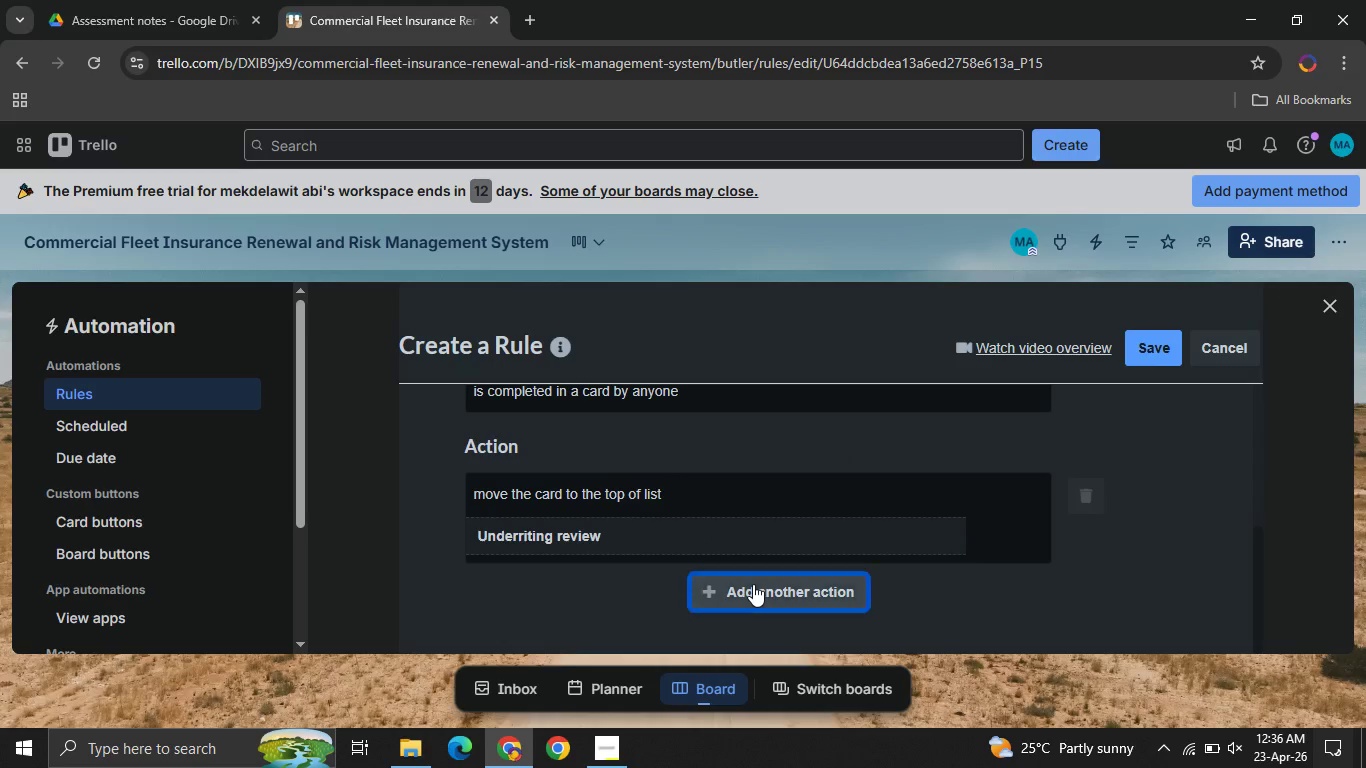 
left_click([753, 584])
 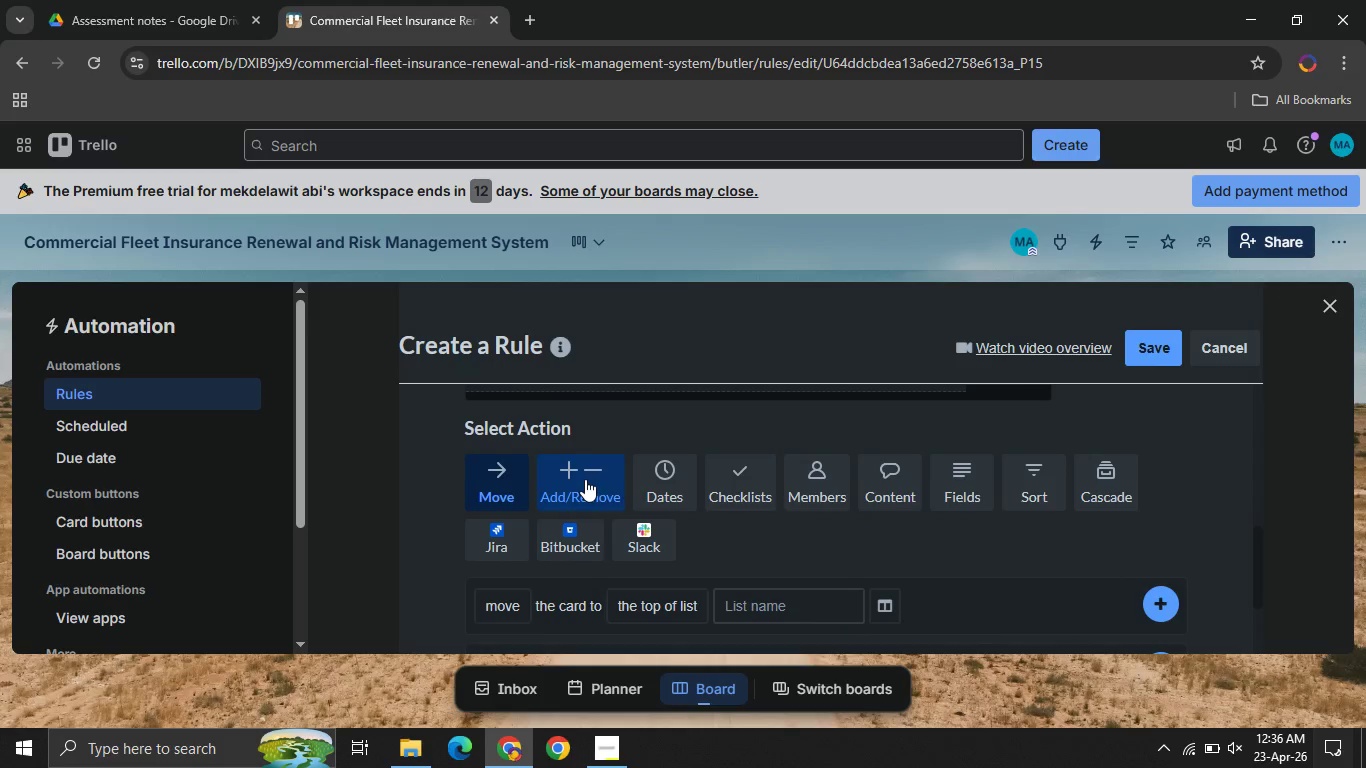 
left_click([585, 479])
 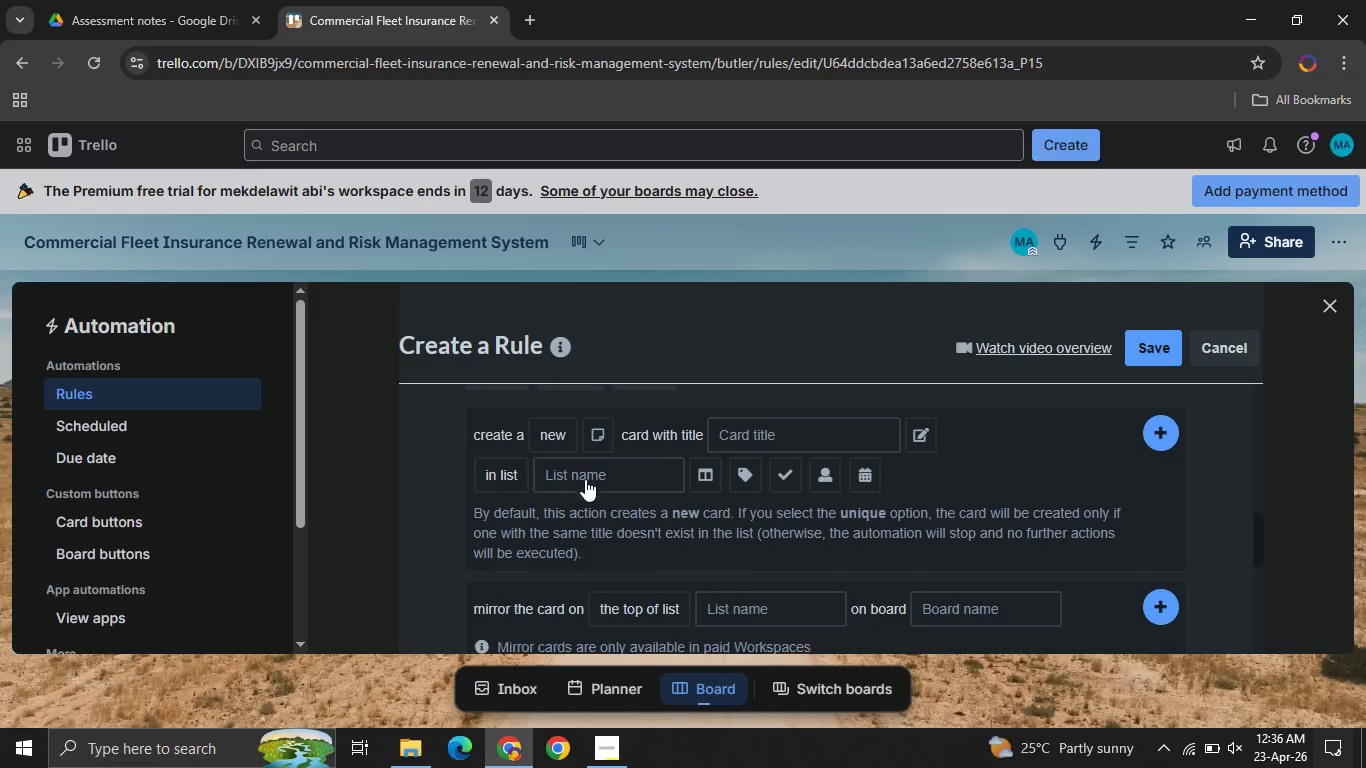 
mouse_move([572, 492])
 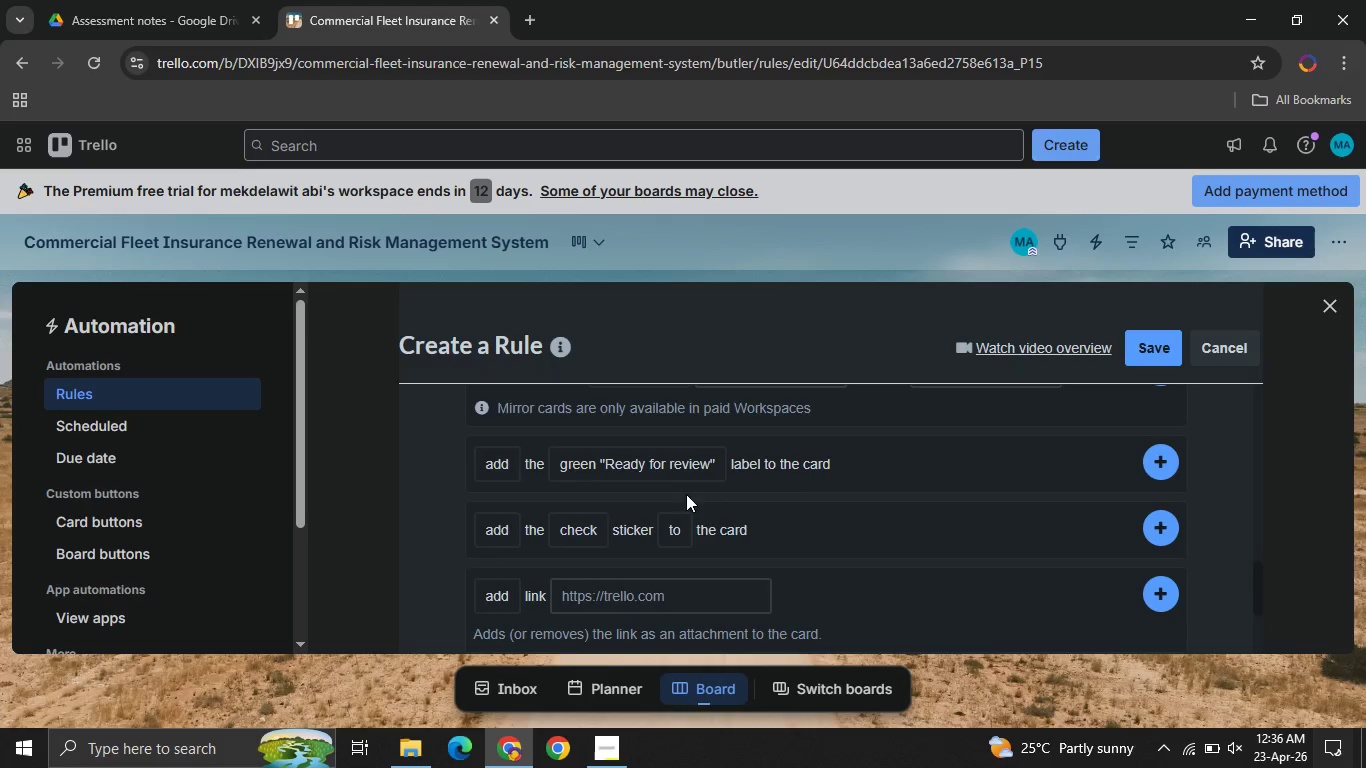 
mouse_move([634, 487])
 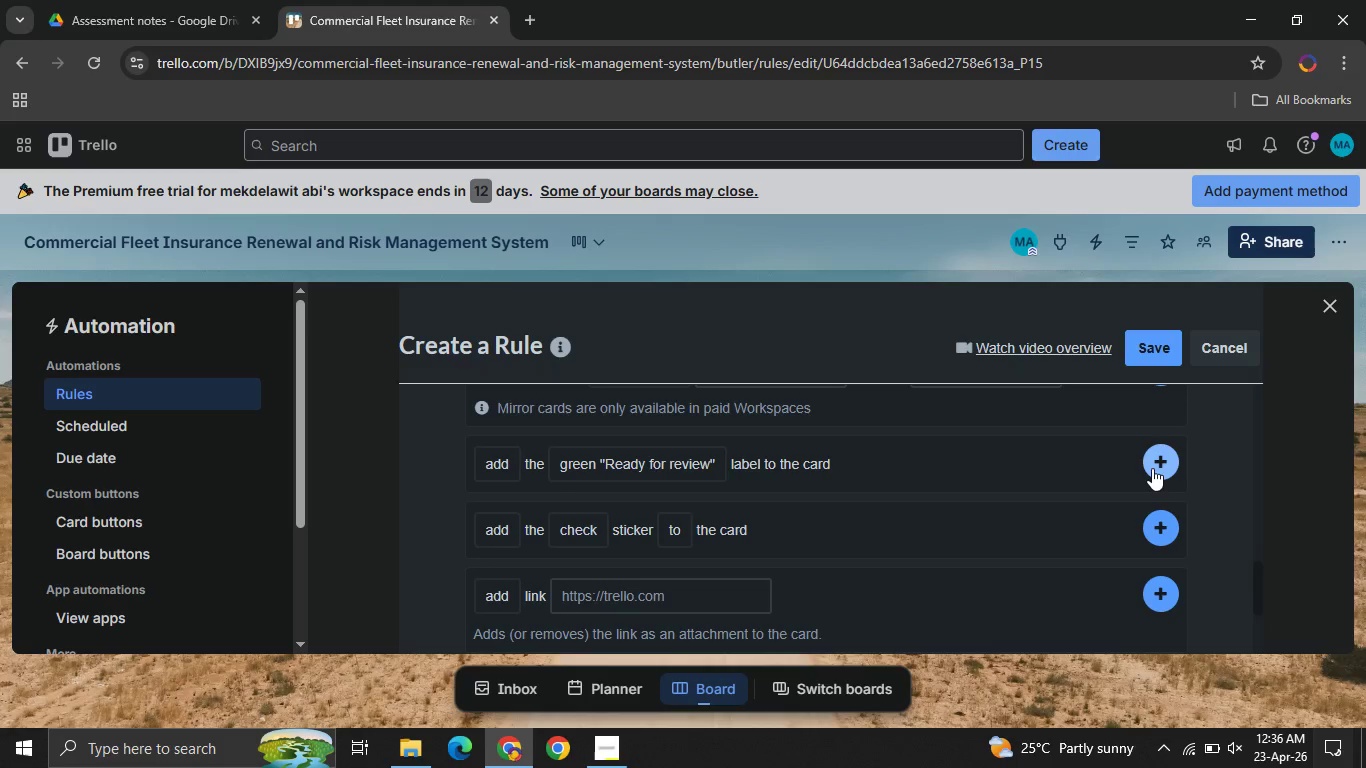 
left_click([1150, 467])
 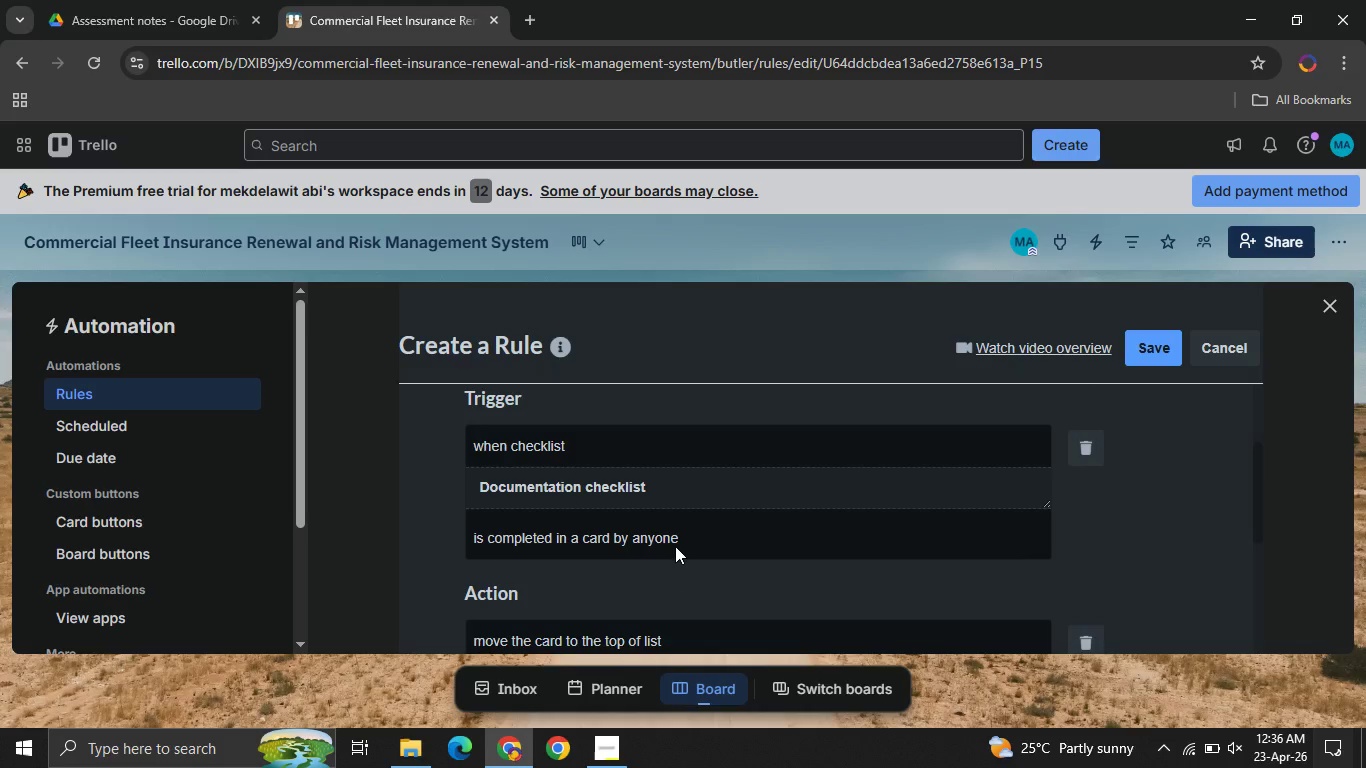 
wait(8.89)
 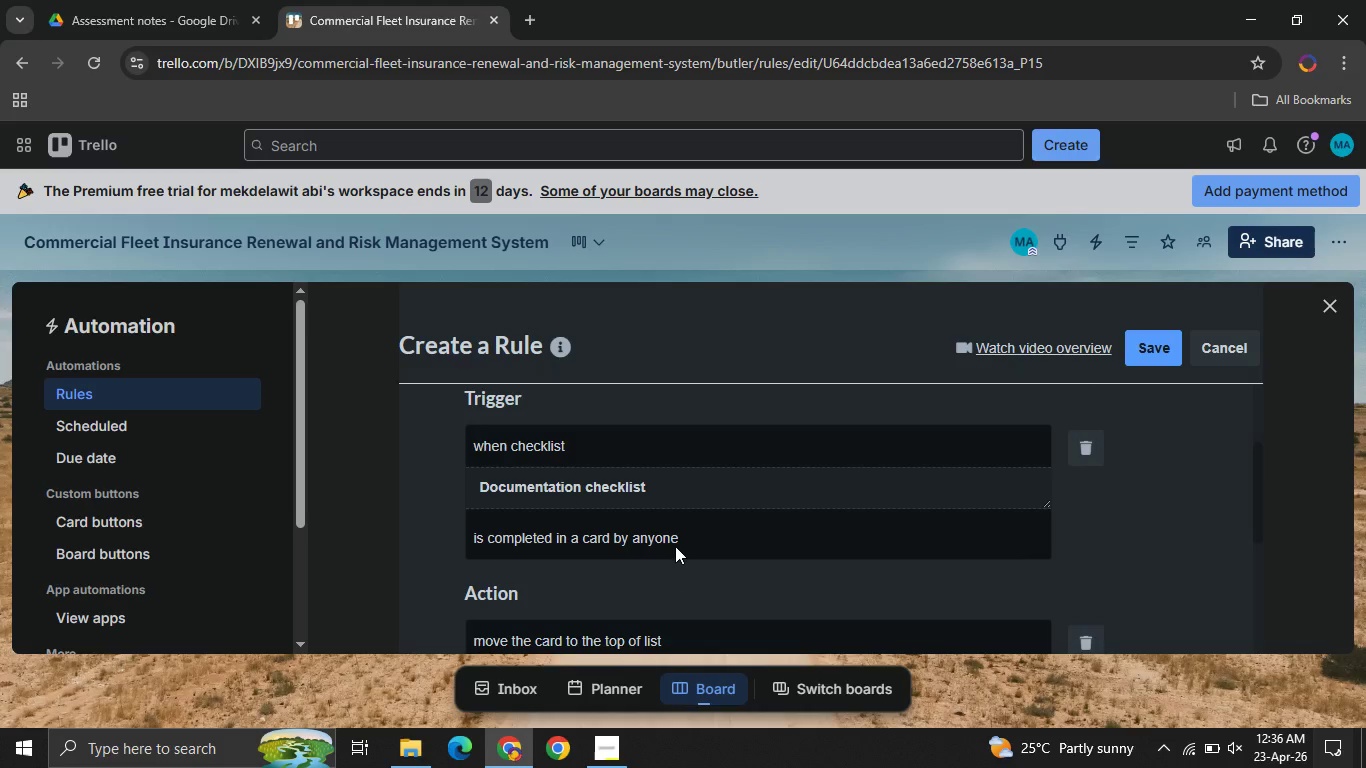 
left_click([1145, 347])
 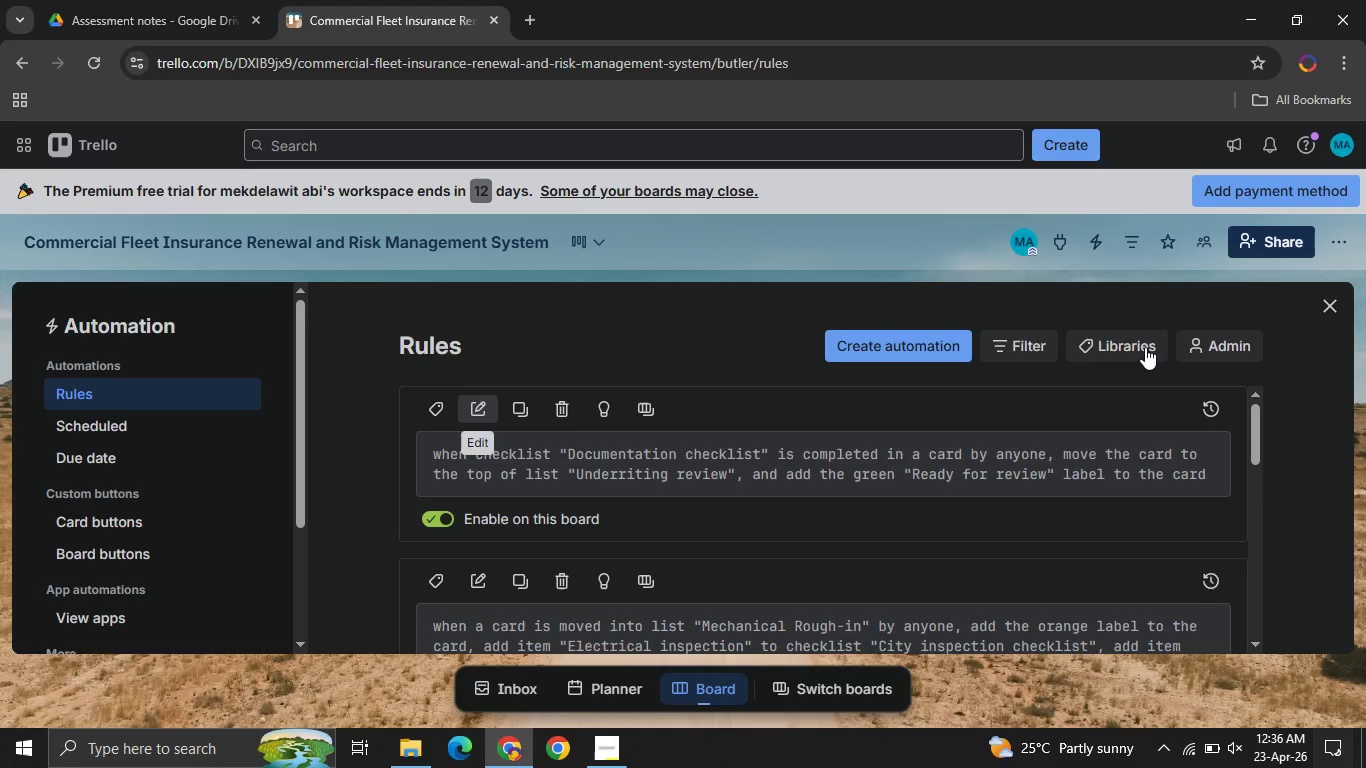 
wait(11.59)
 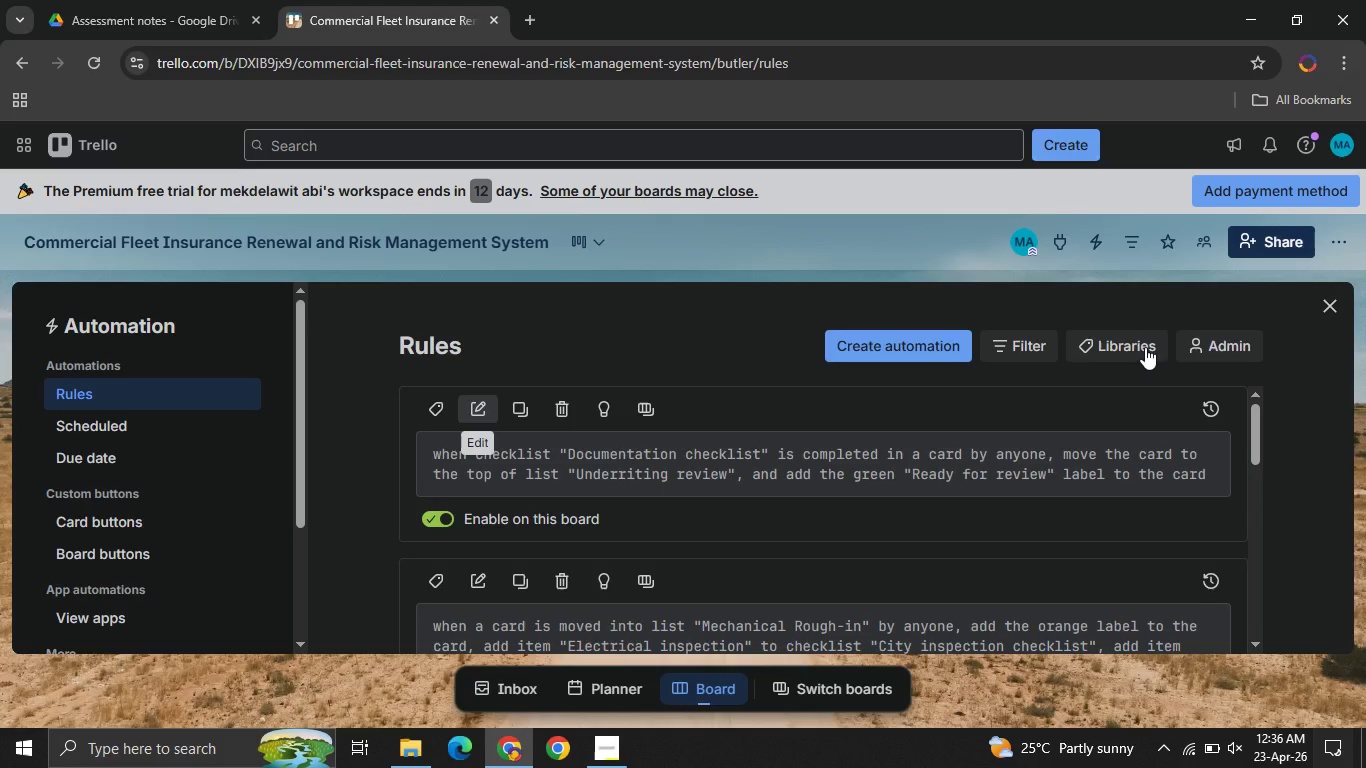 
left_click([1337, 309])
 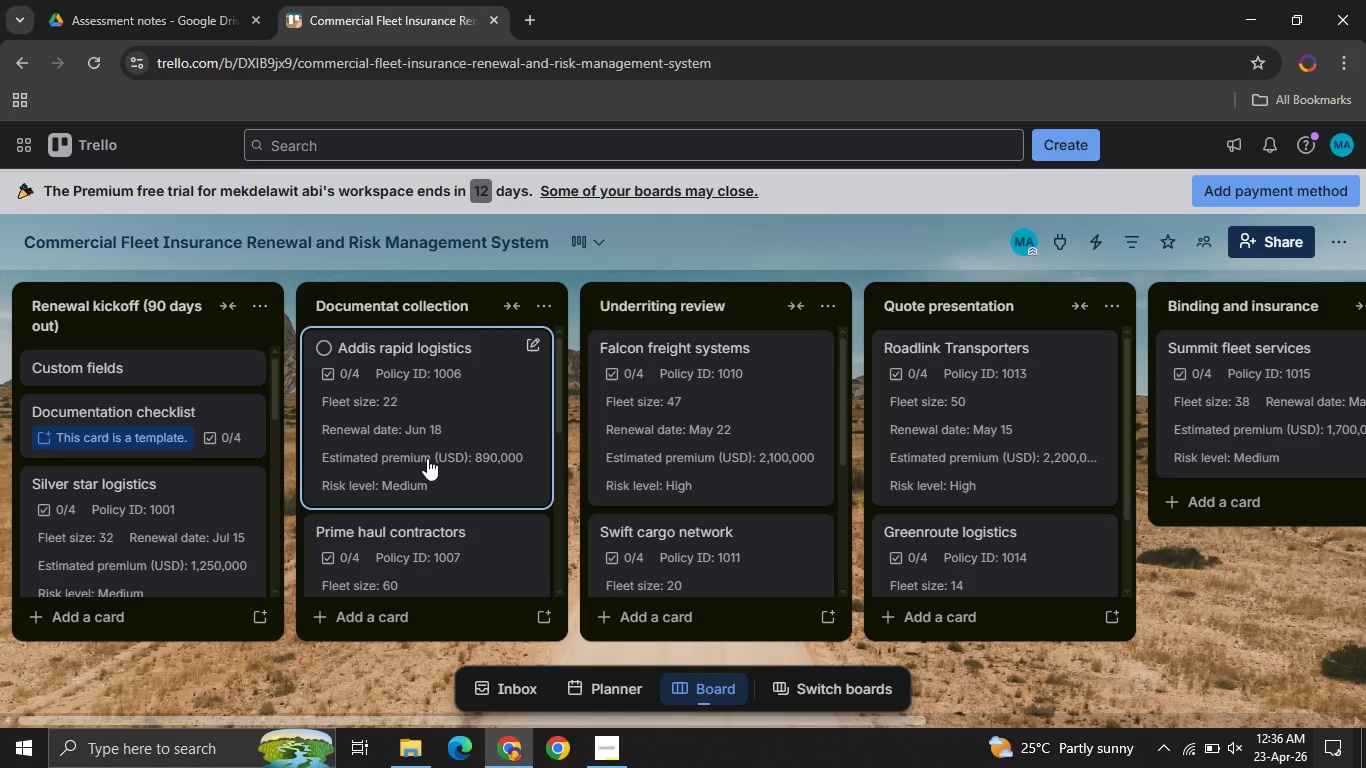 
wait(6.47)
 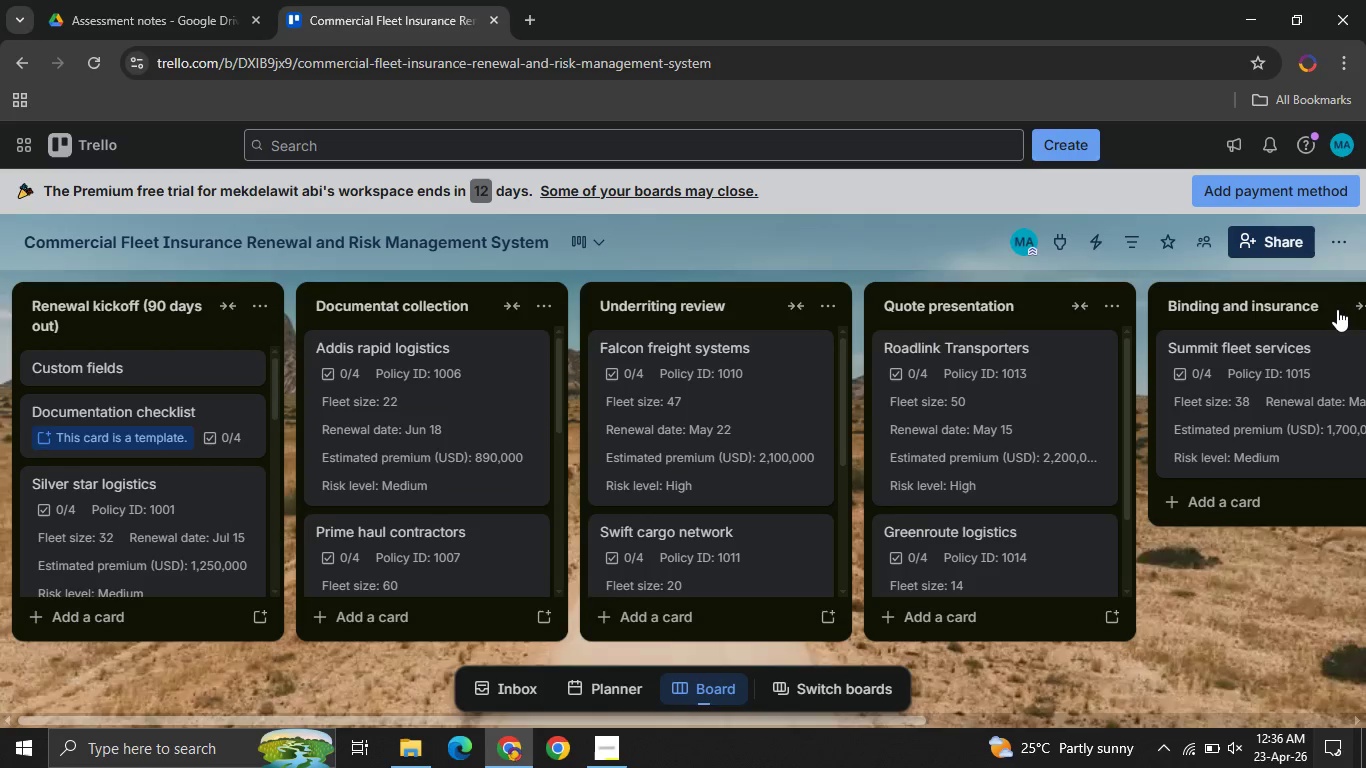 
left_click([427, 458])
 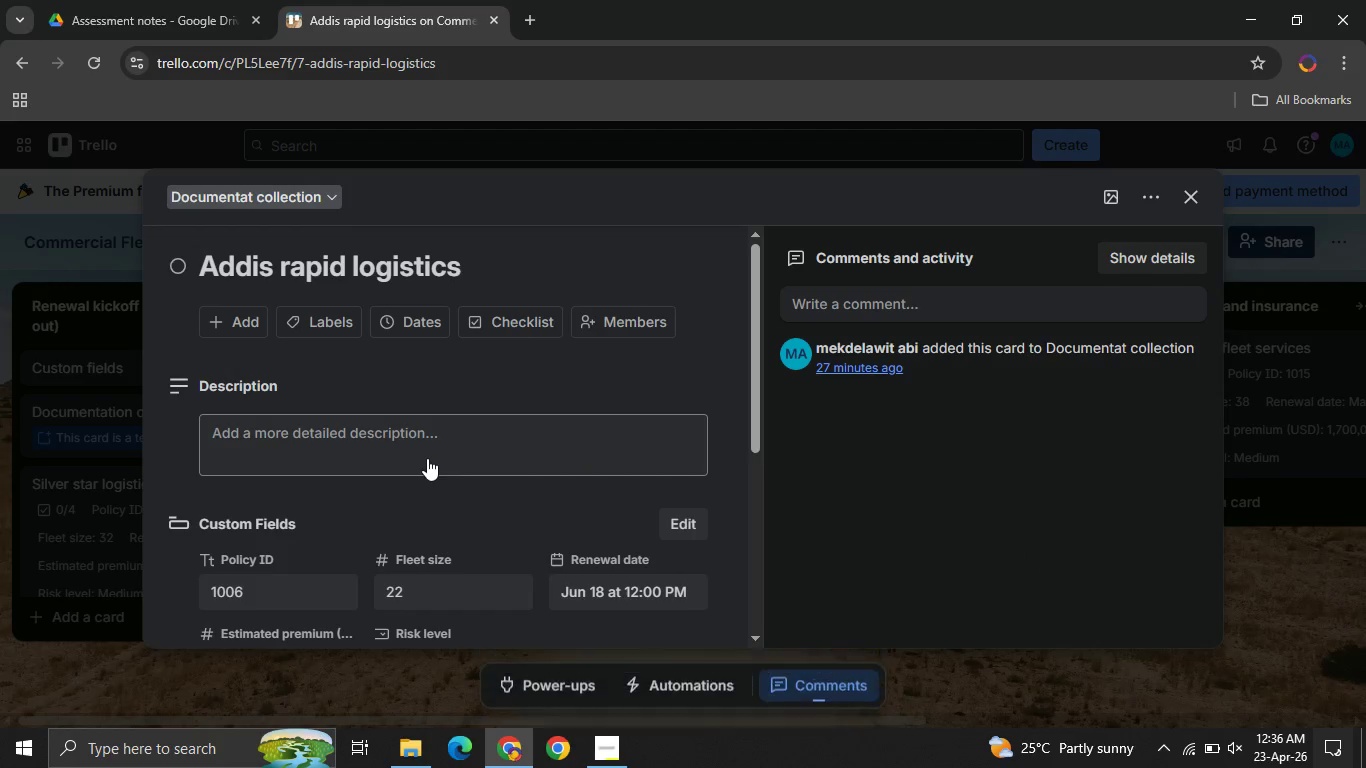 
mouse_move([301, 487])
 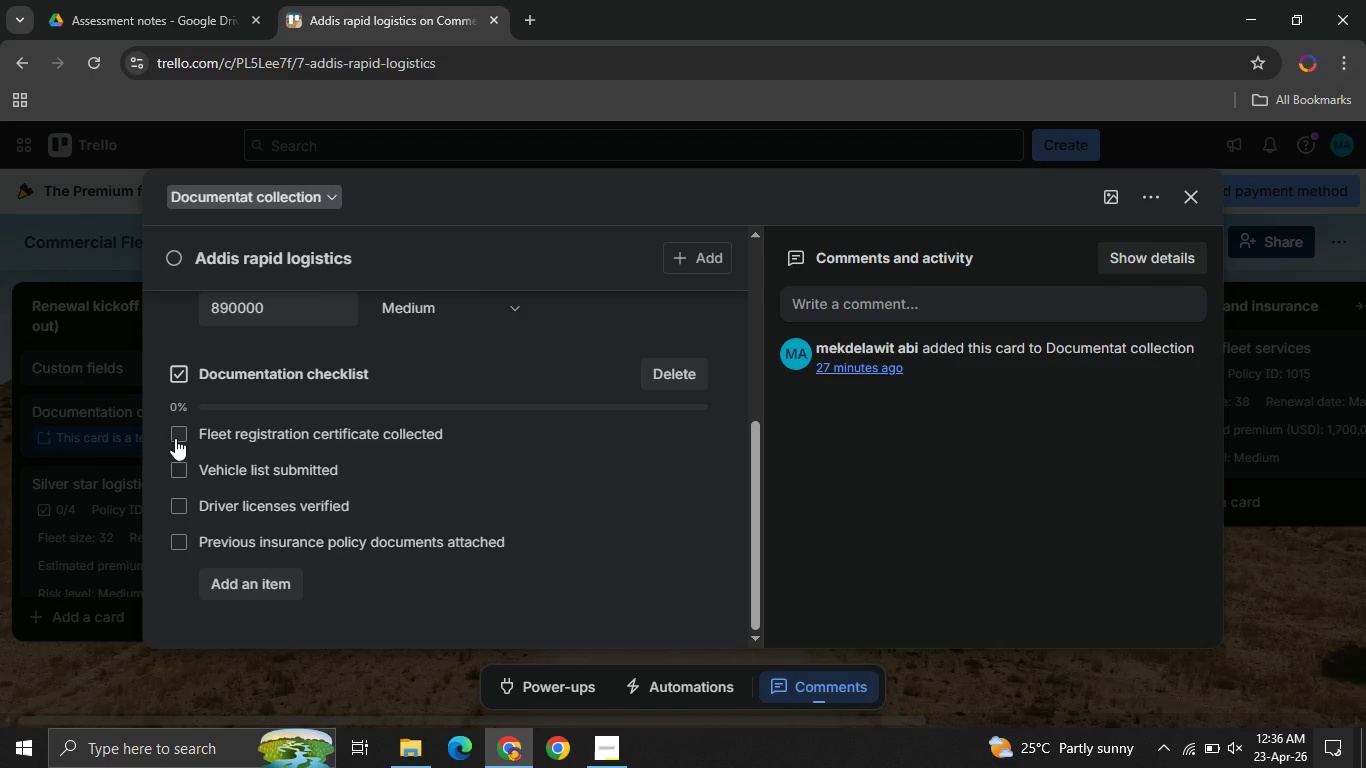 
left_click([175, 438])
 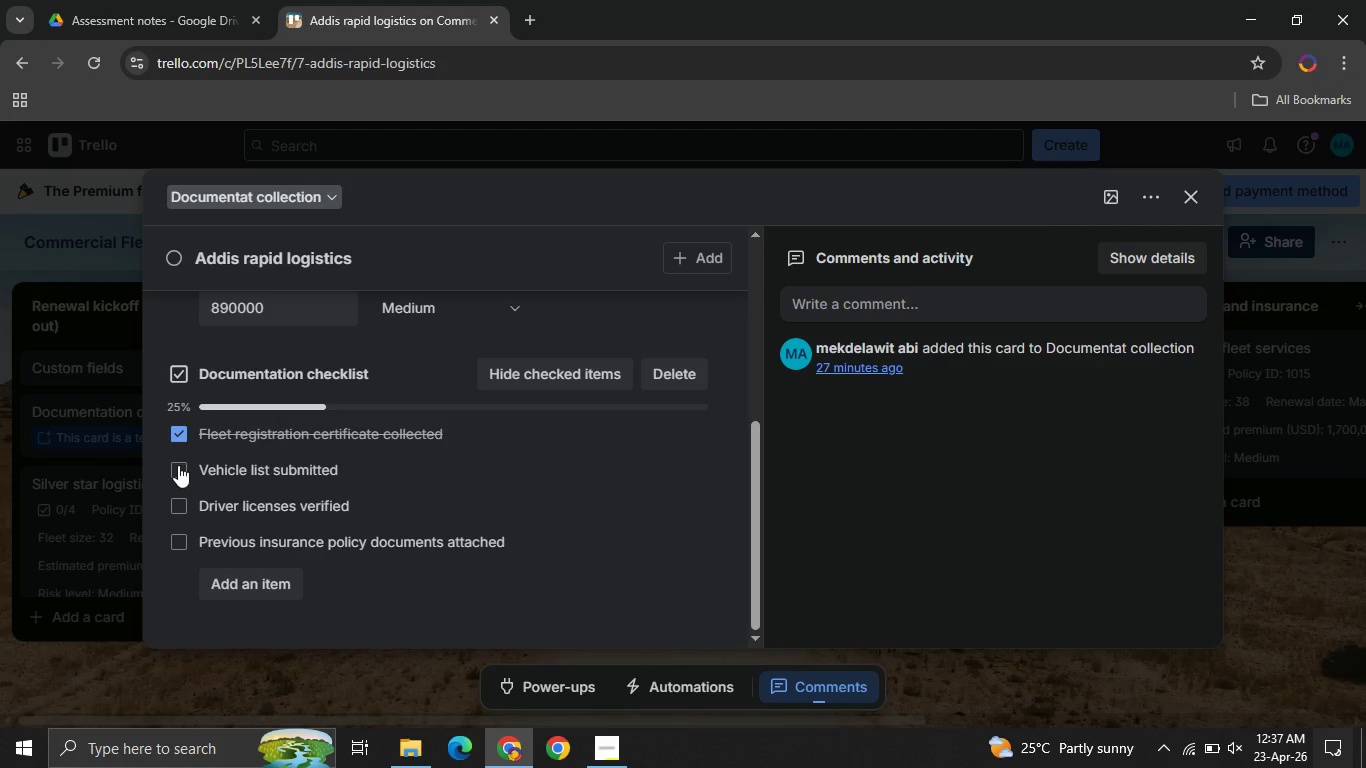 
wait(5.83)
 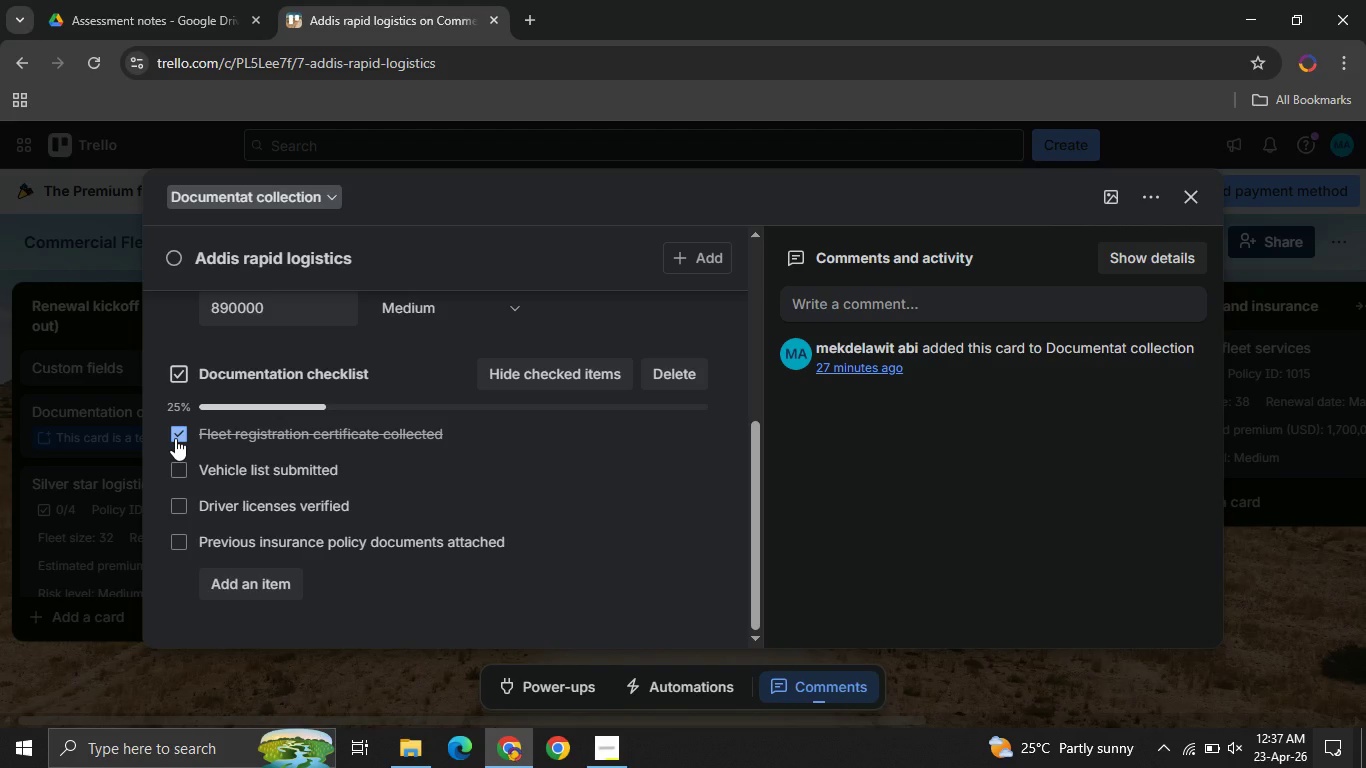 
left_click([183, 472])
 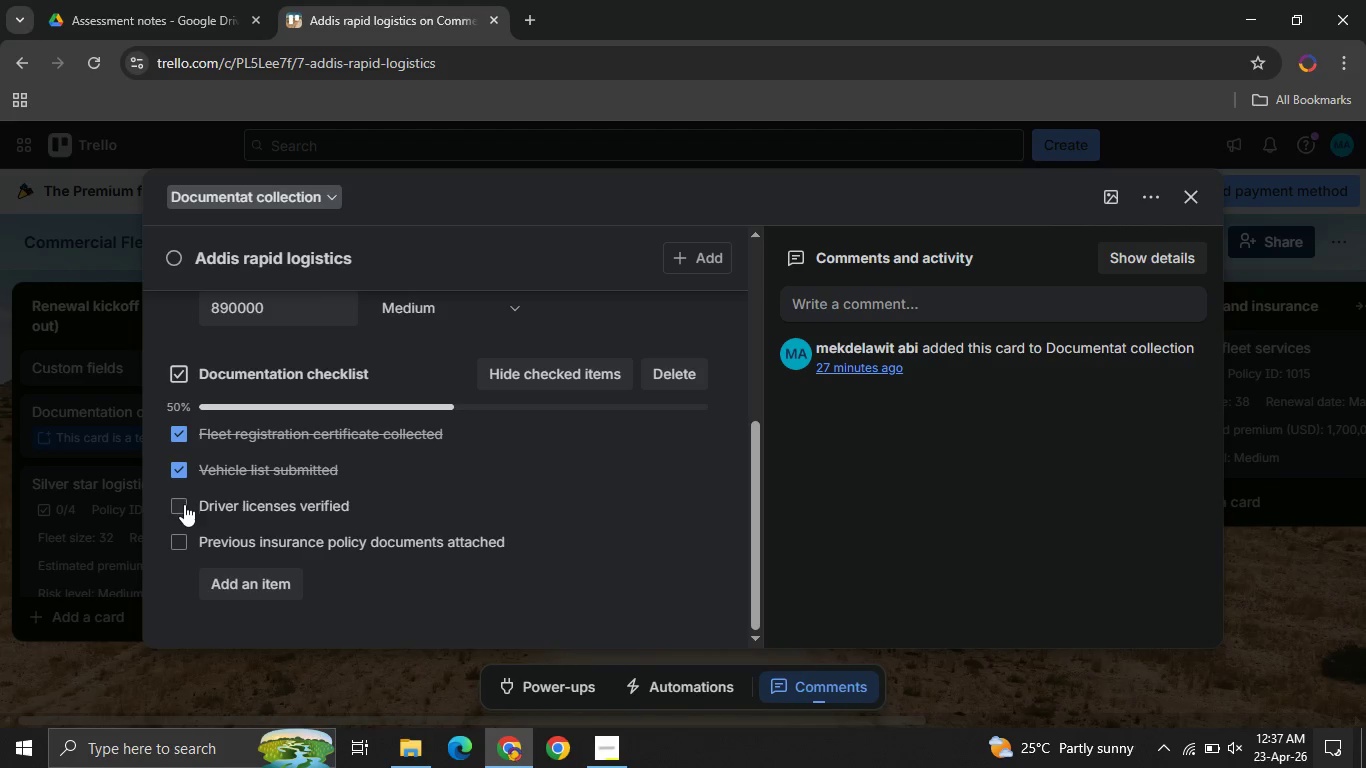 
wait(7.94)
 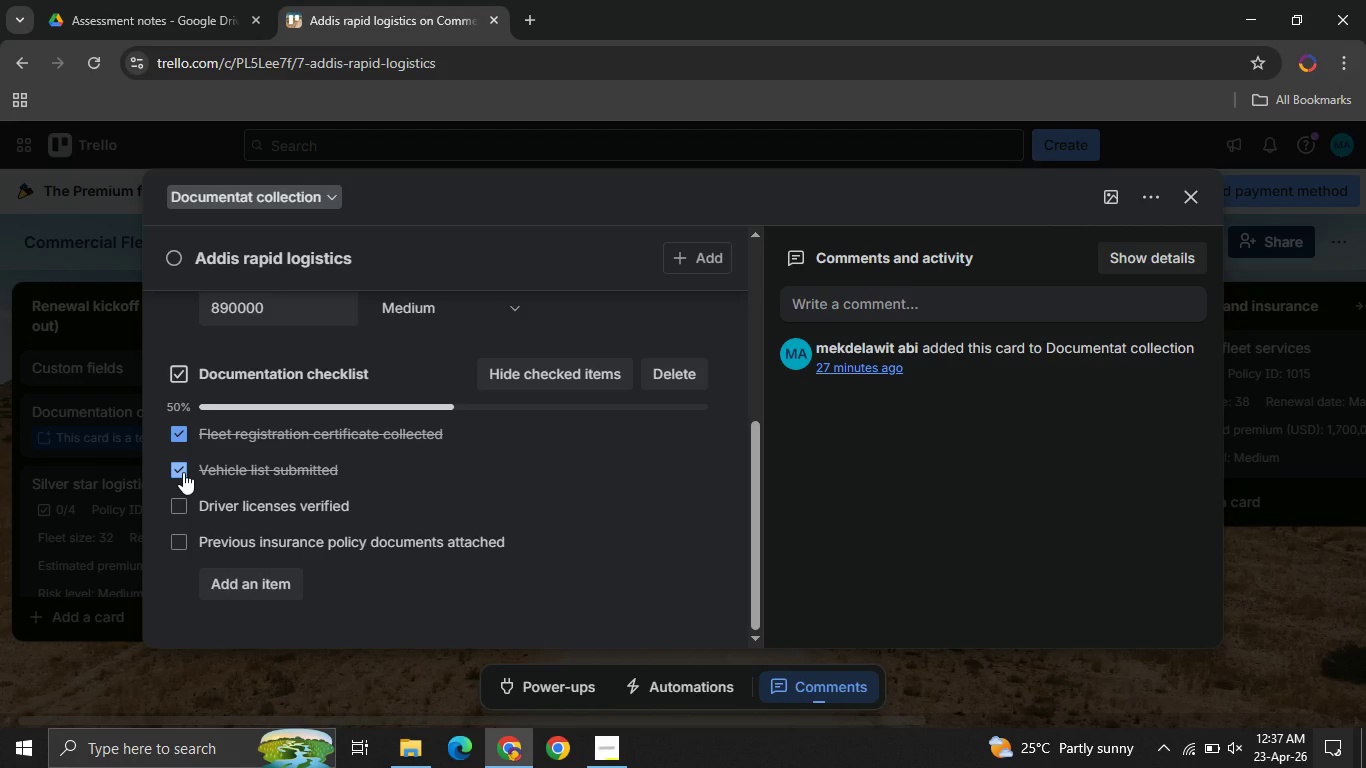 
left_click([184, 504])
 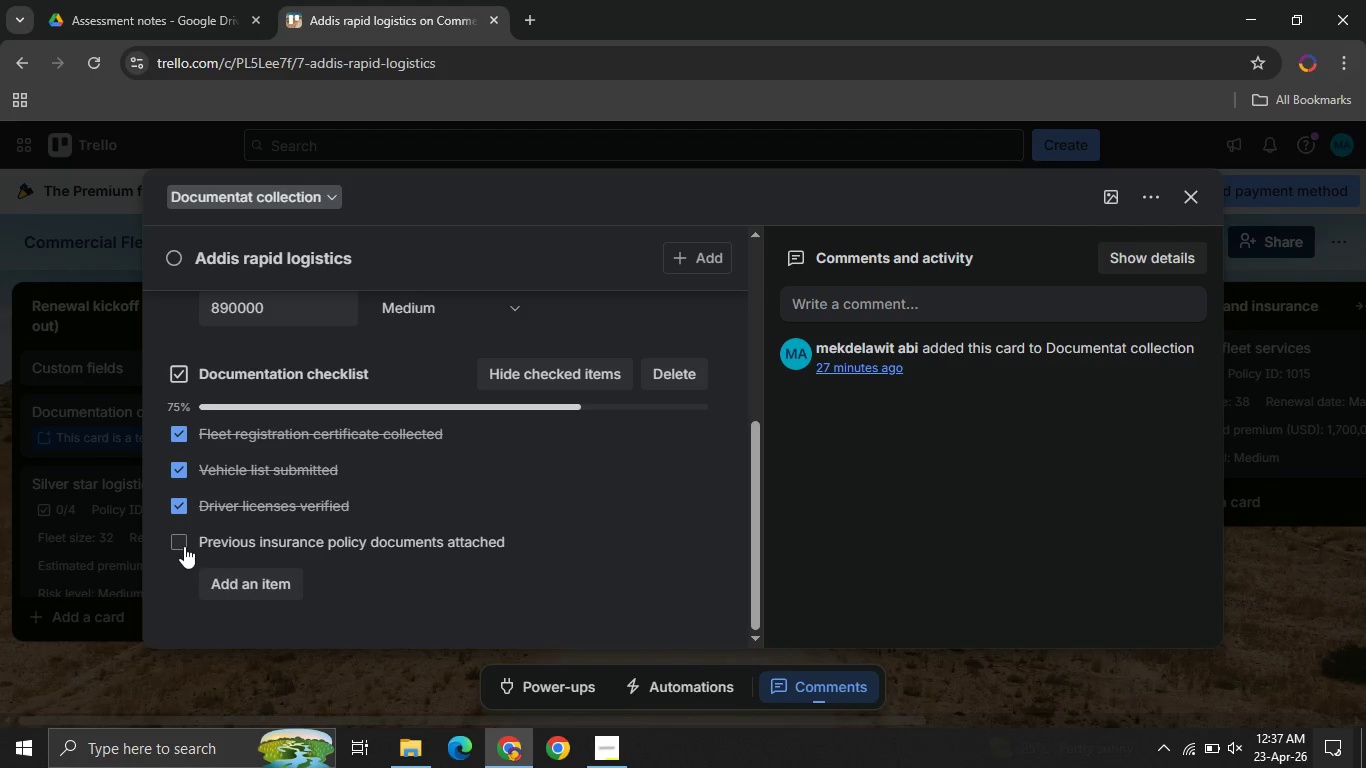 
left_click([184, 546])
 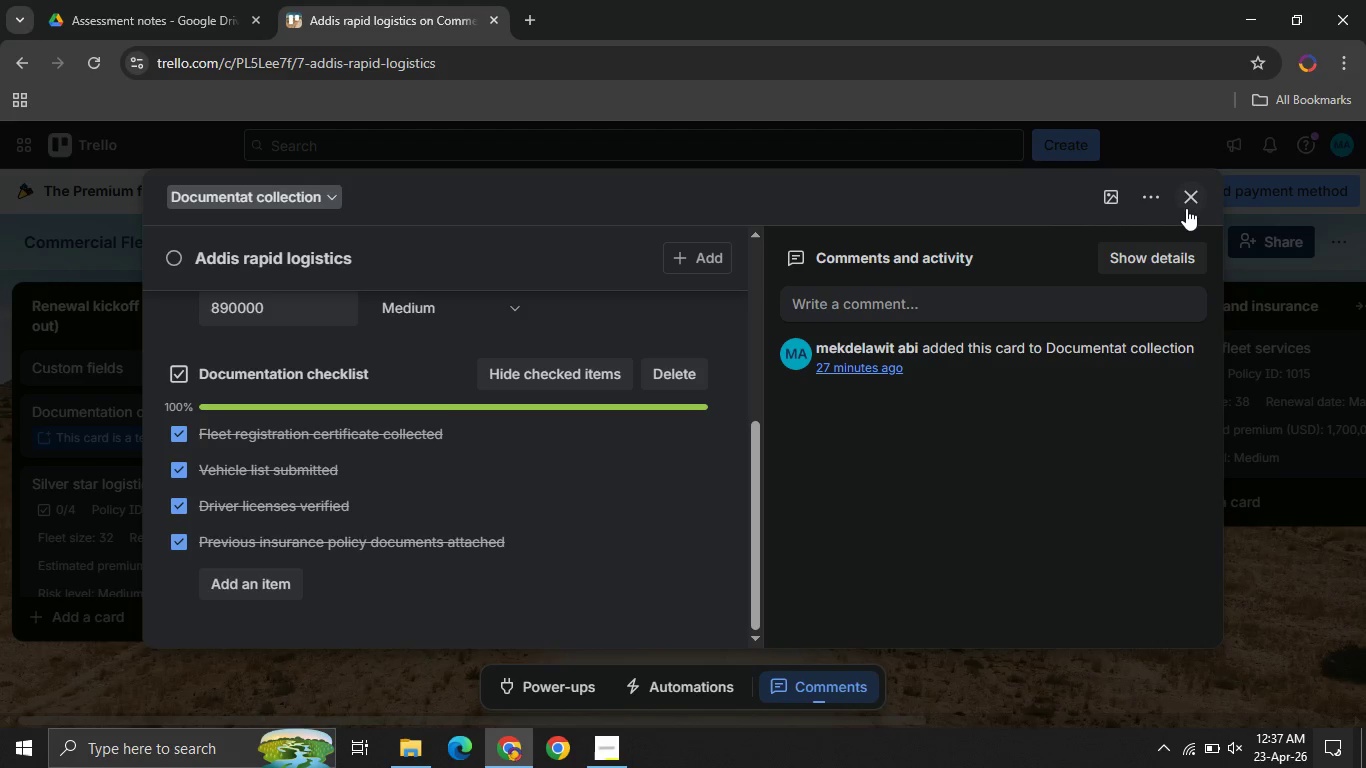 
left_click([1186, 208])
 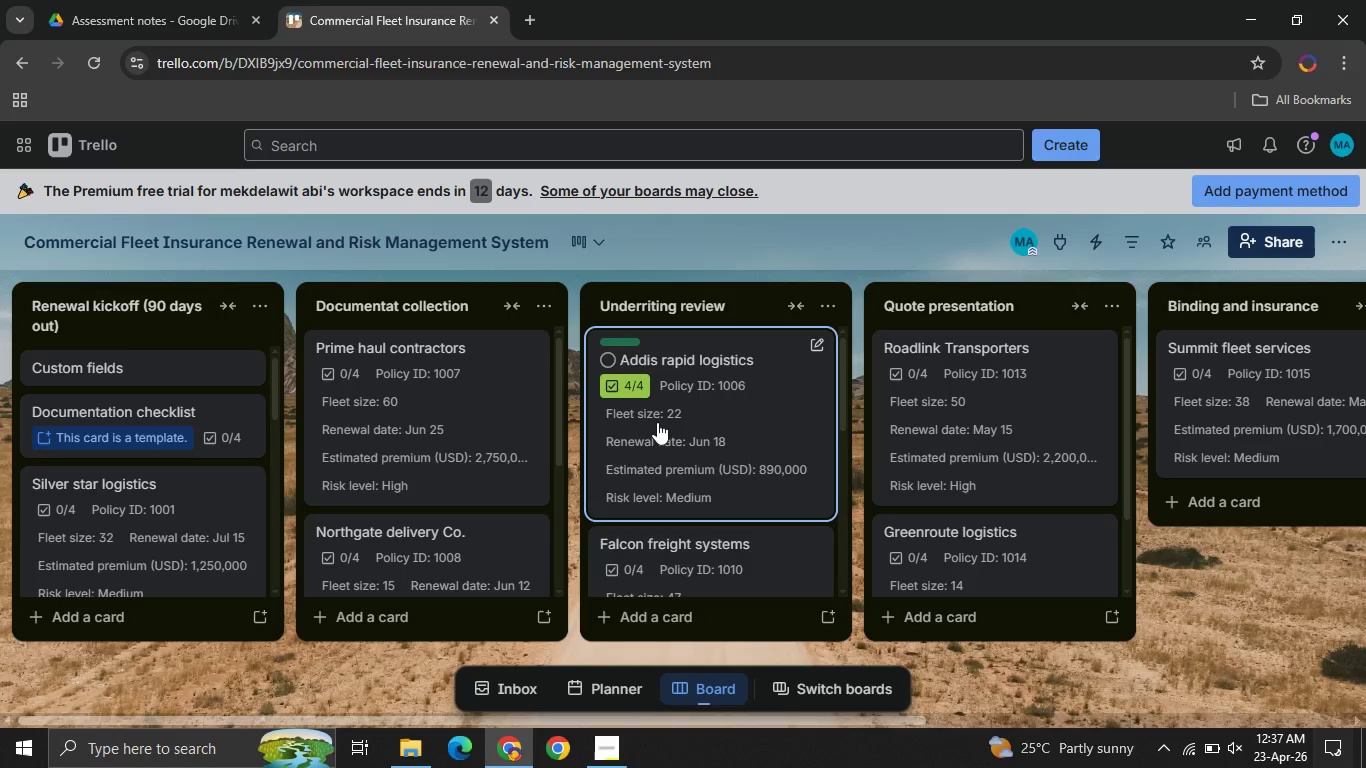 
left_click([671, 444])
 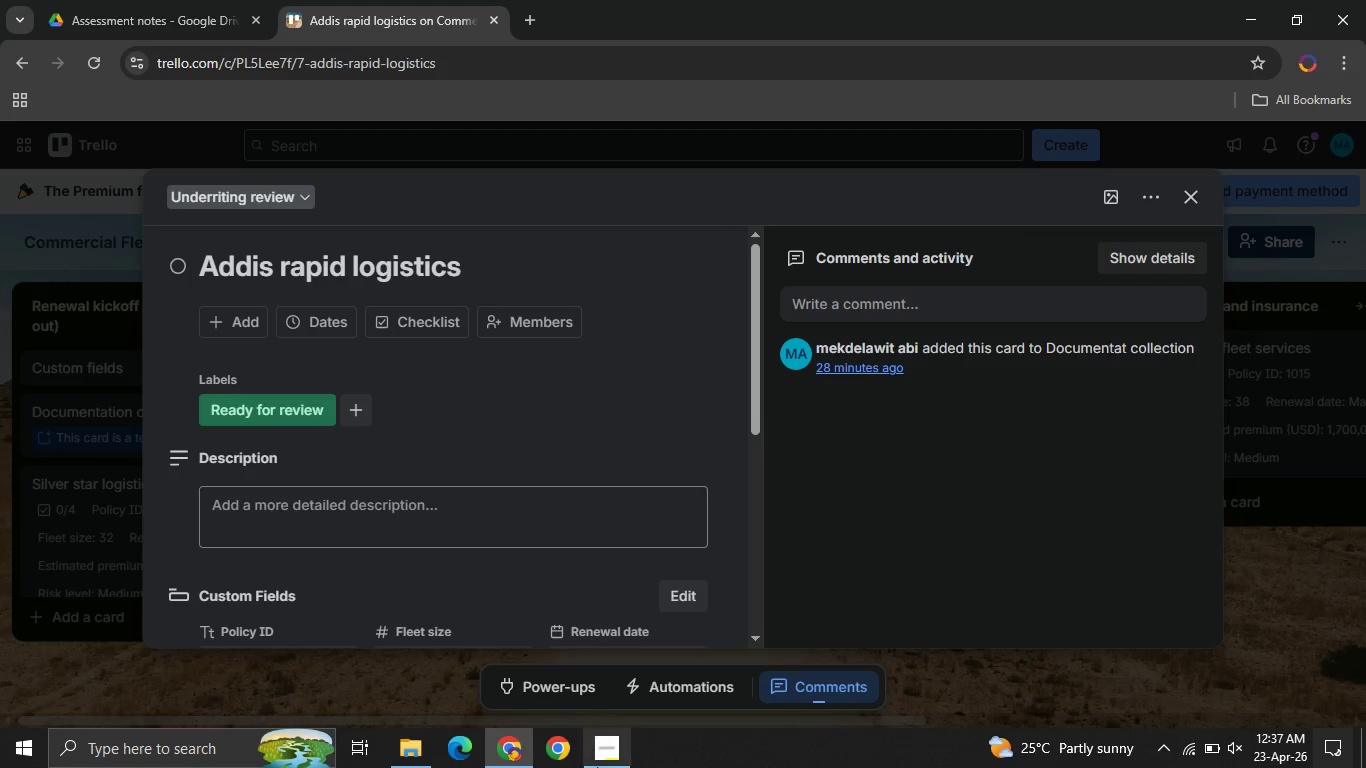 
wait(8.0)
 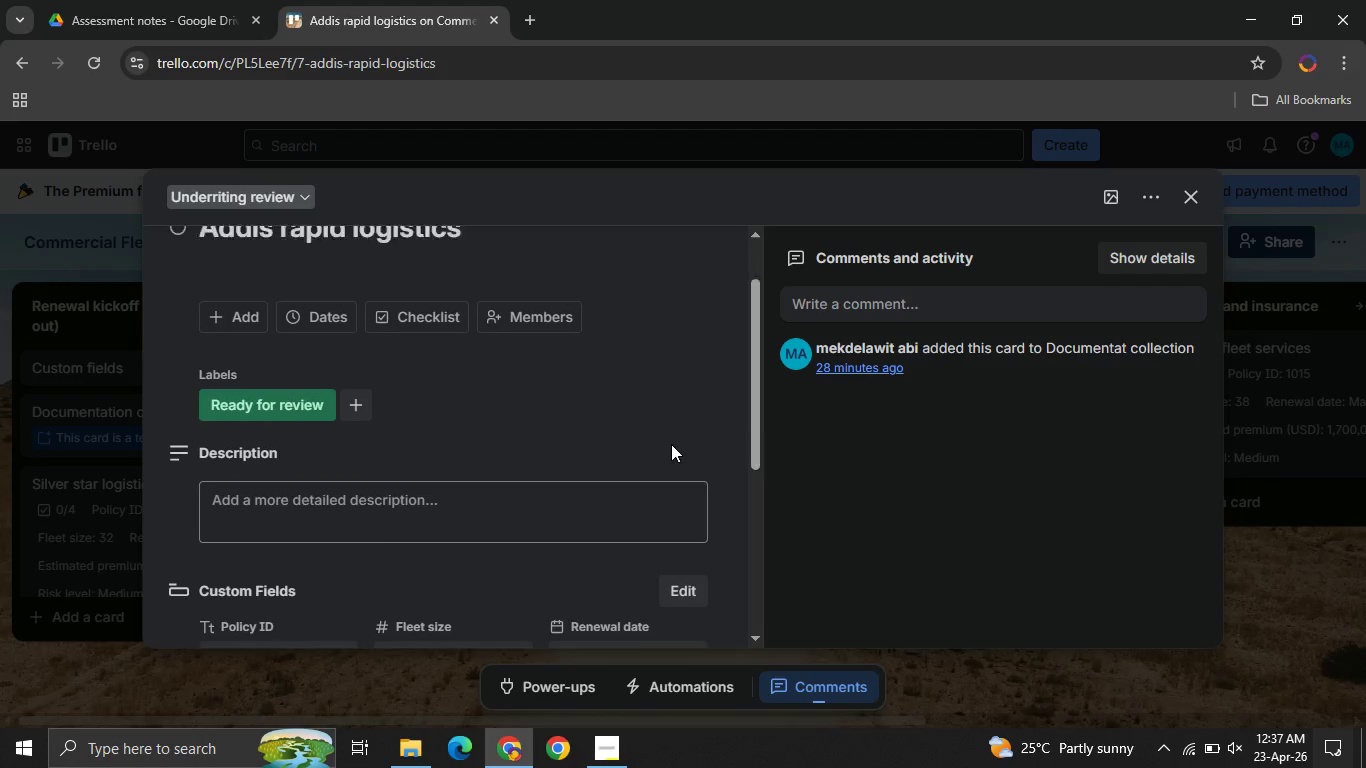 
left_click([610, 767])